 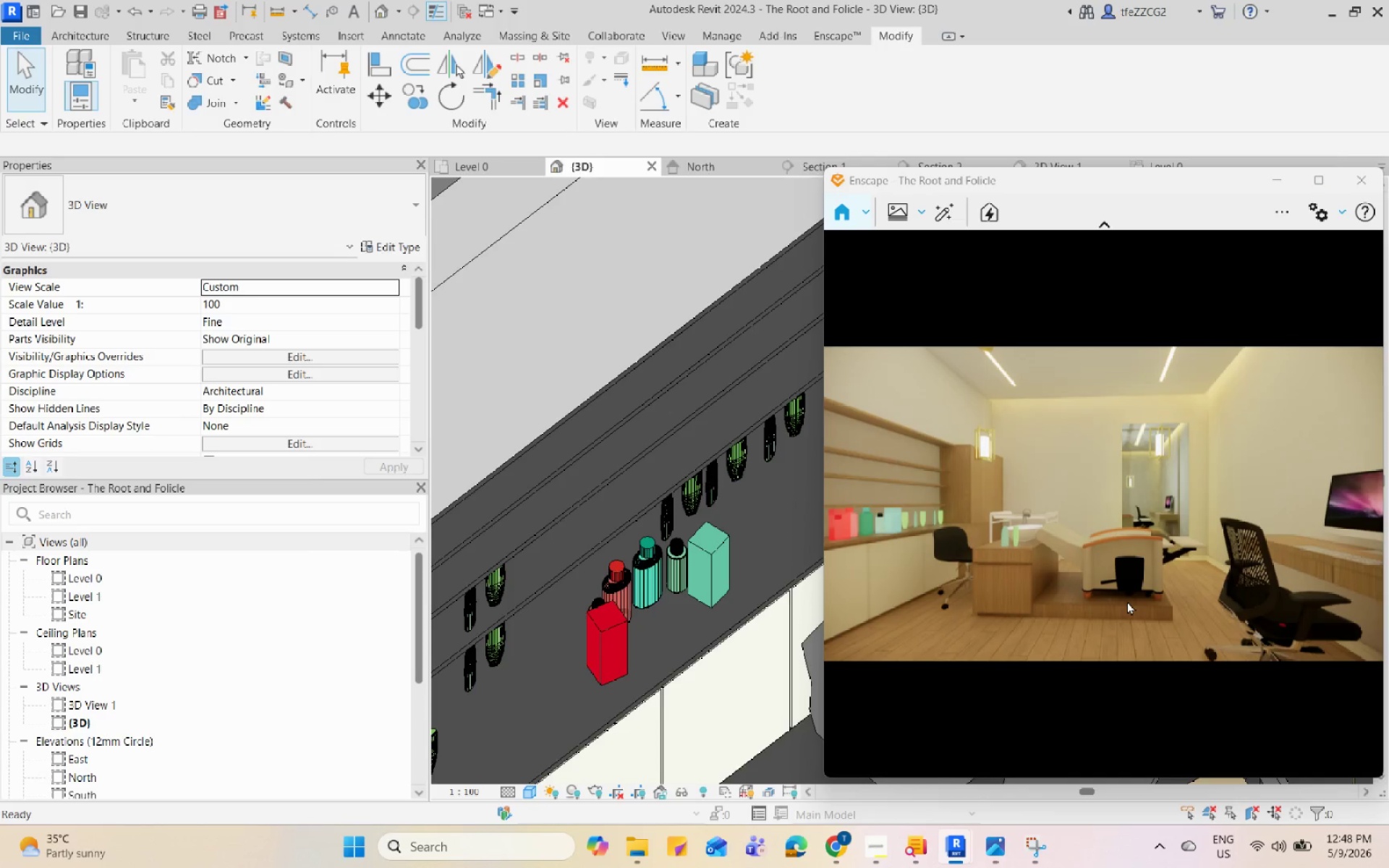 
left_click_drag(start_coordinate=[1140, 592], to_coordinate=[1121, 505])
 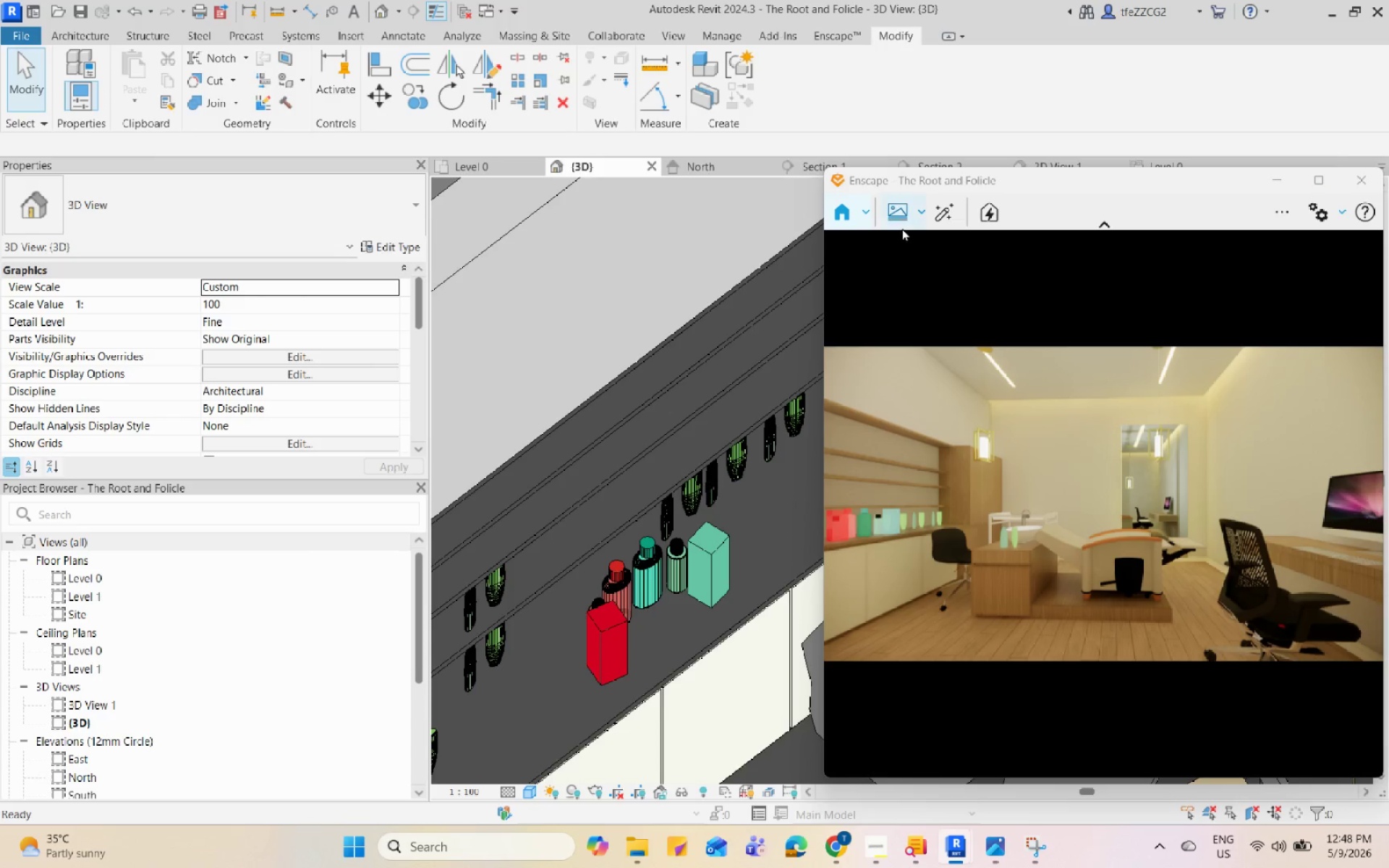 
left_click([900, 224])
 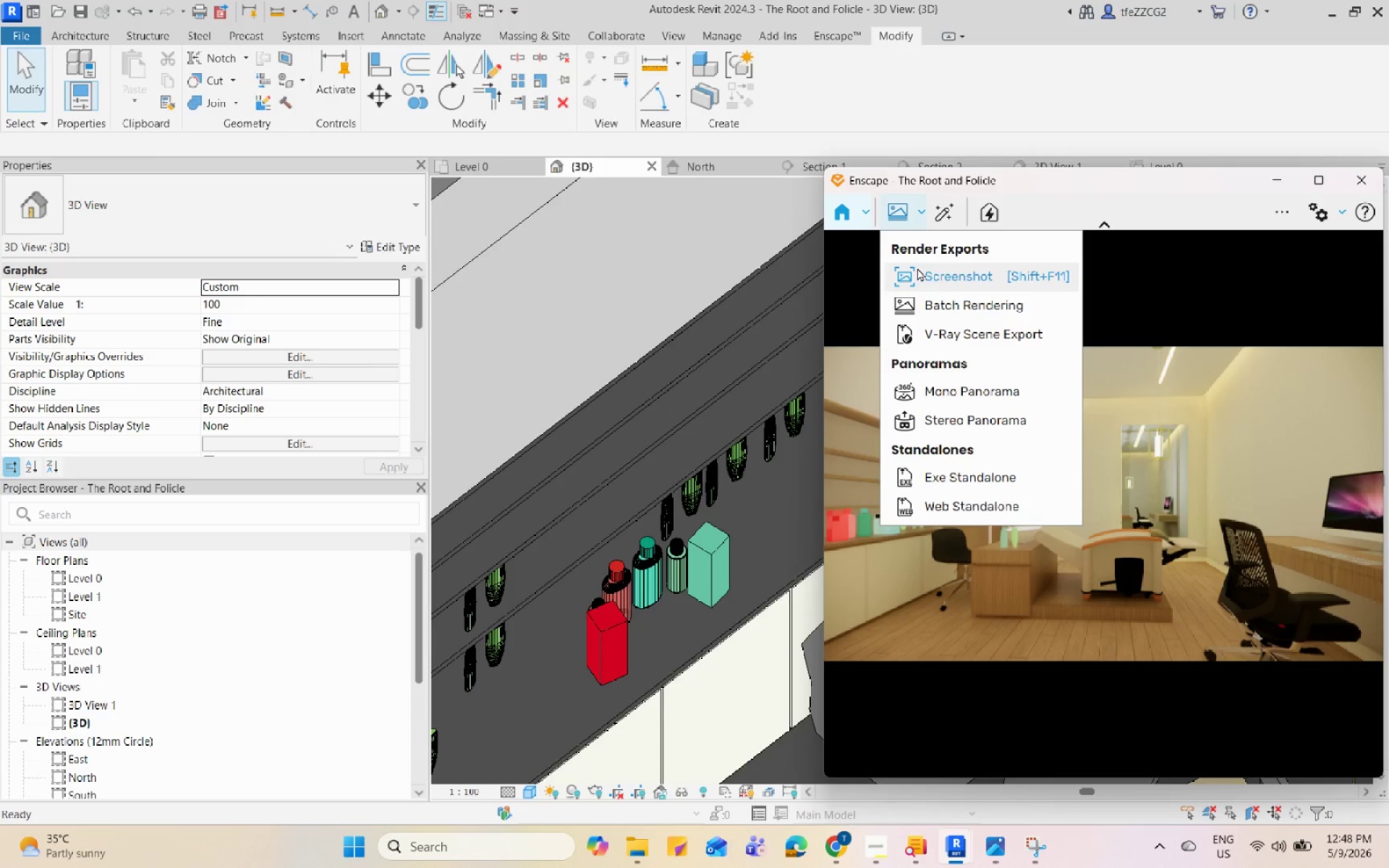 
left_click([928, 275])
 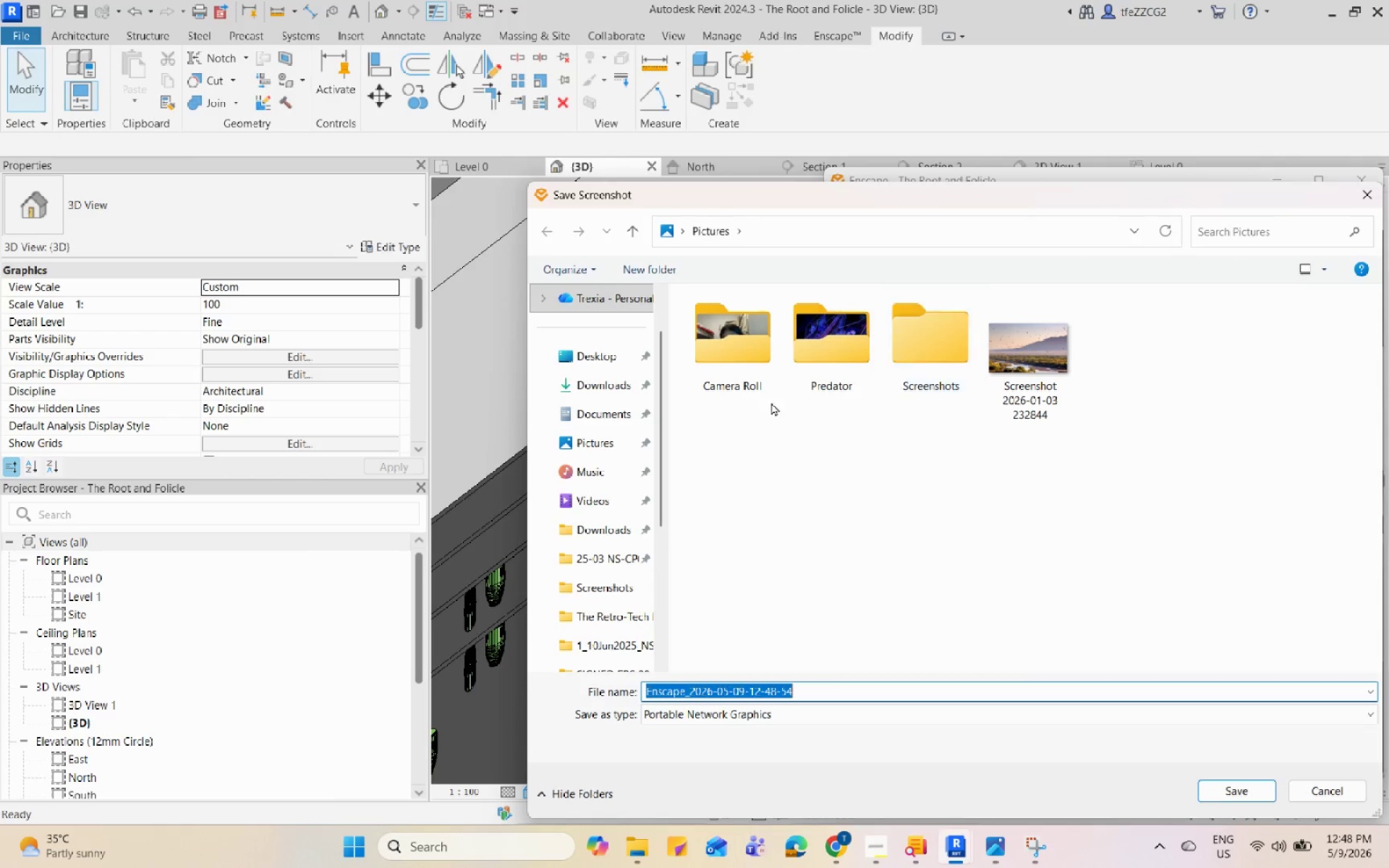 
left_click([610, 390])
 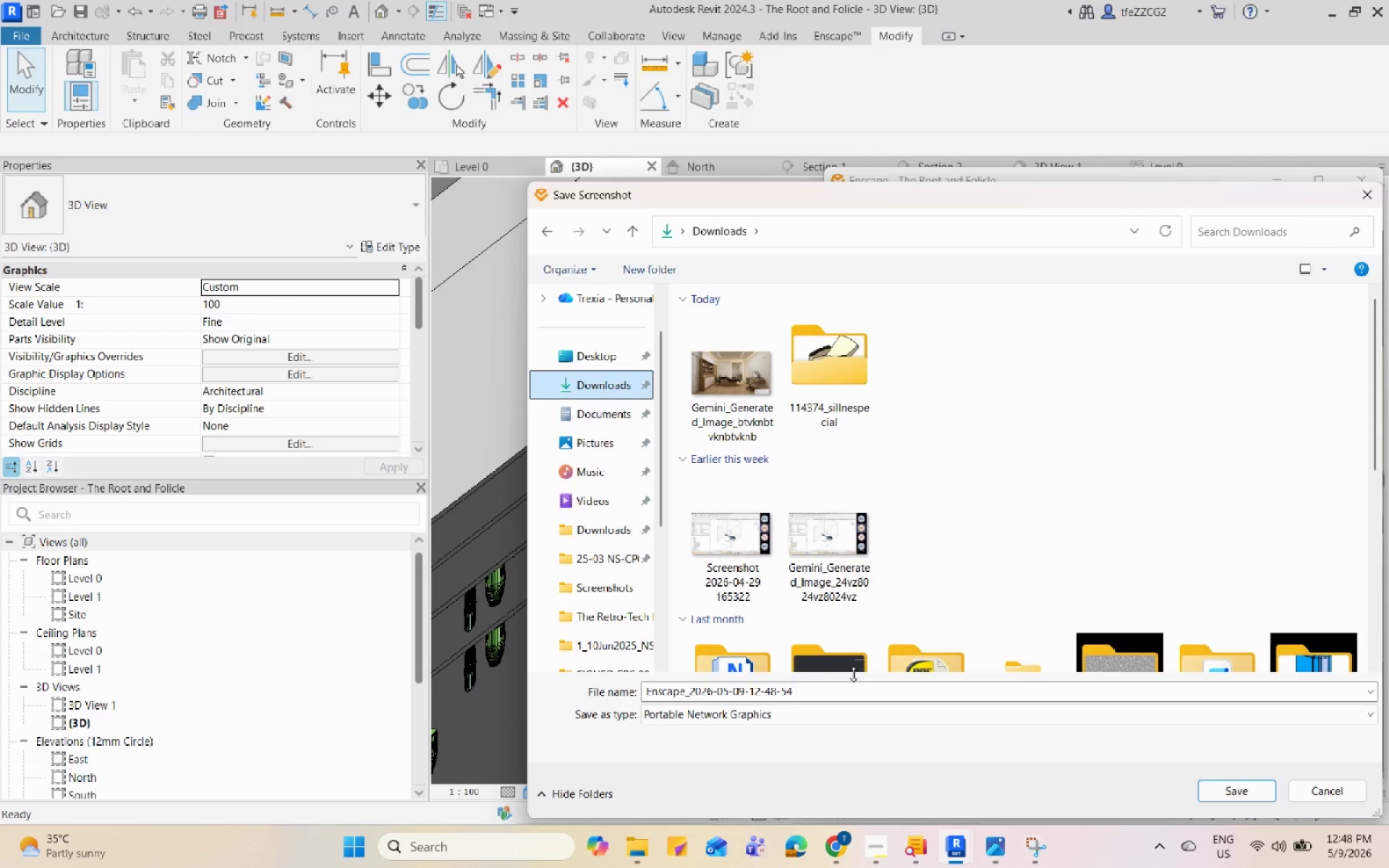 
left_click([854, 689])
 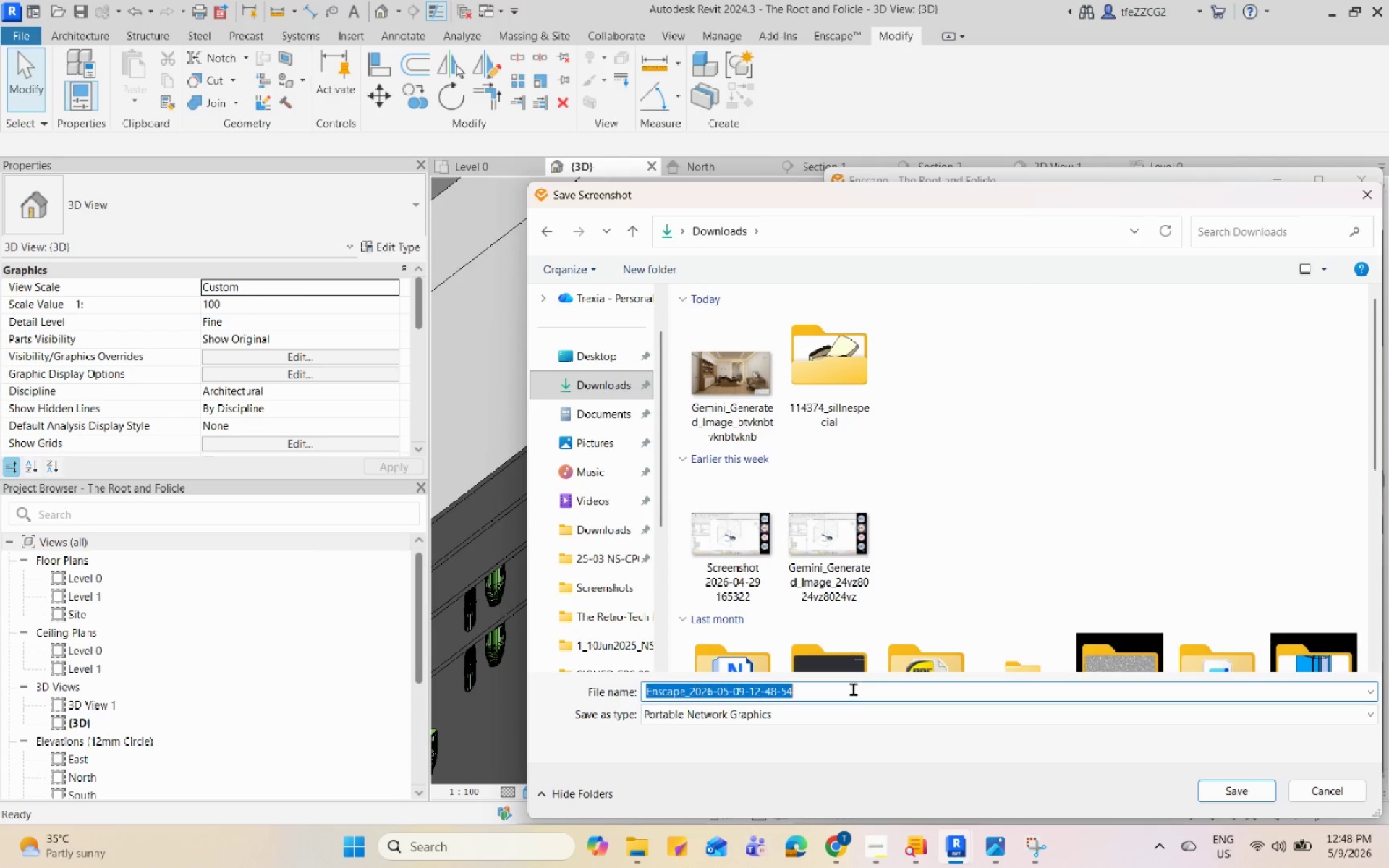 
type(Wide Angle View)
 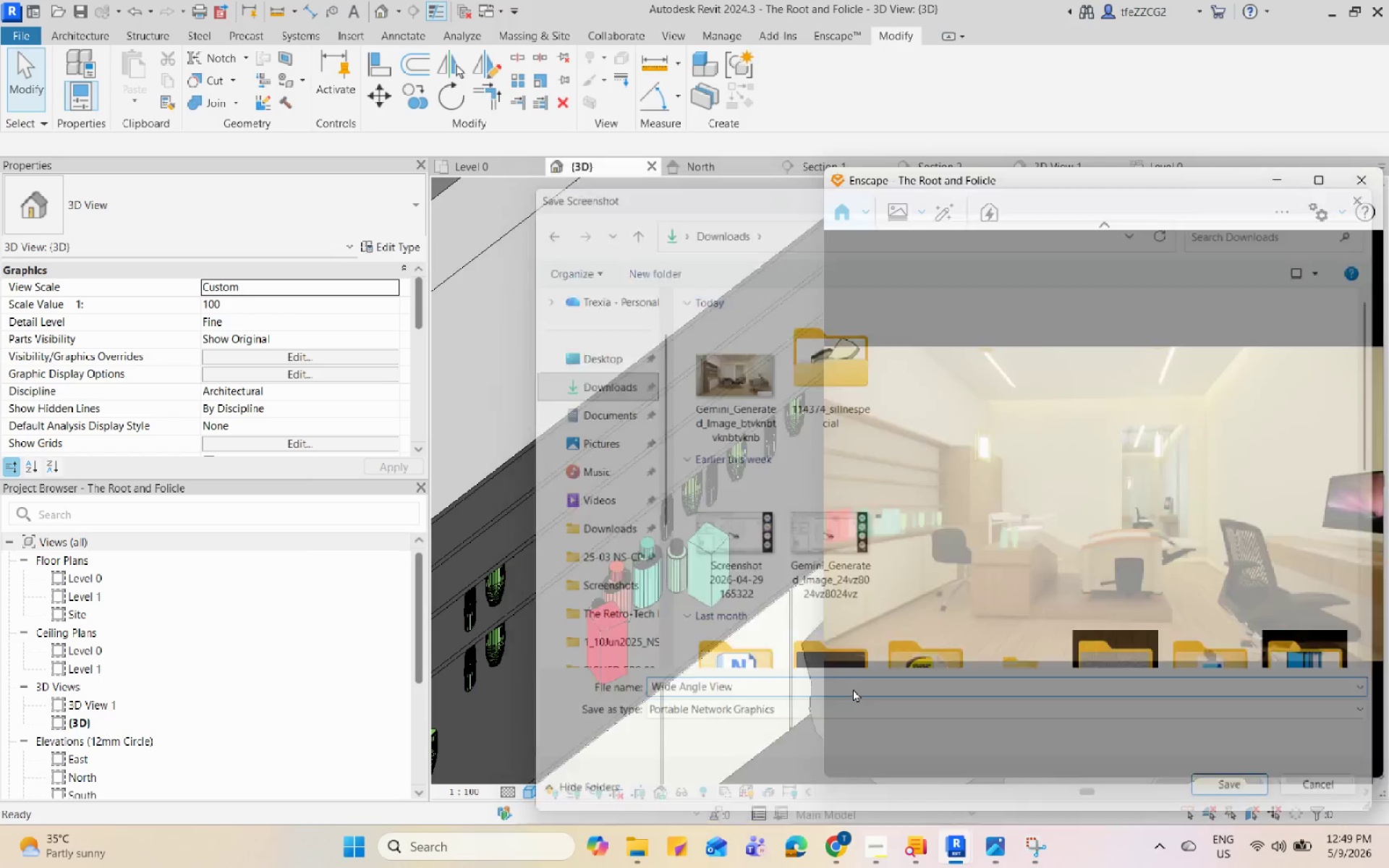 
 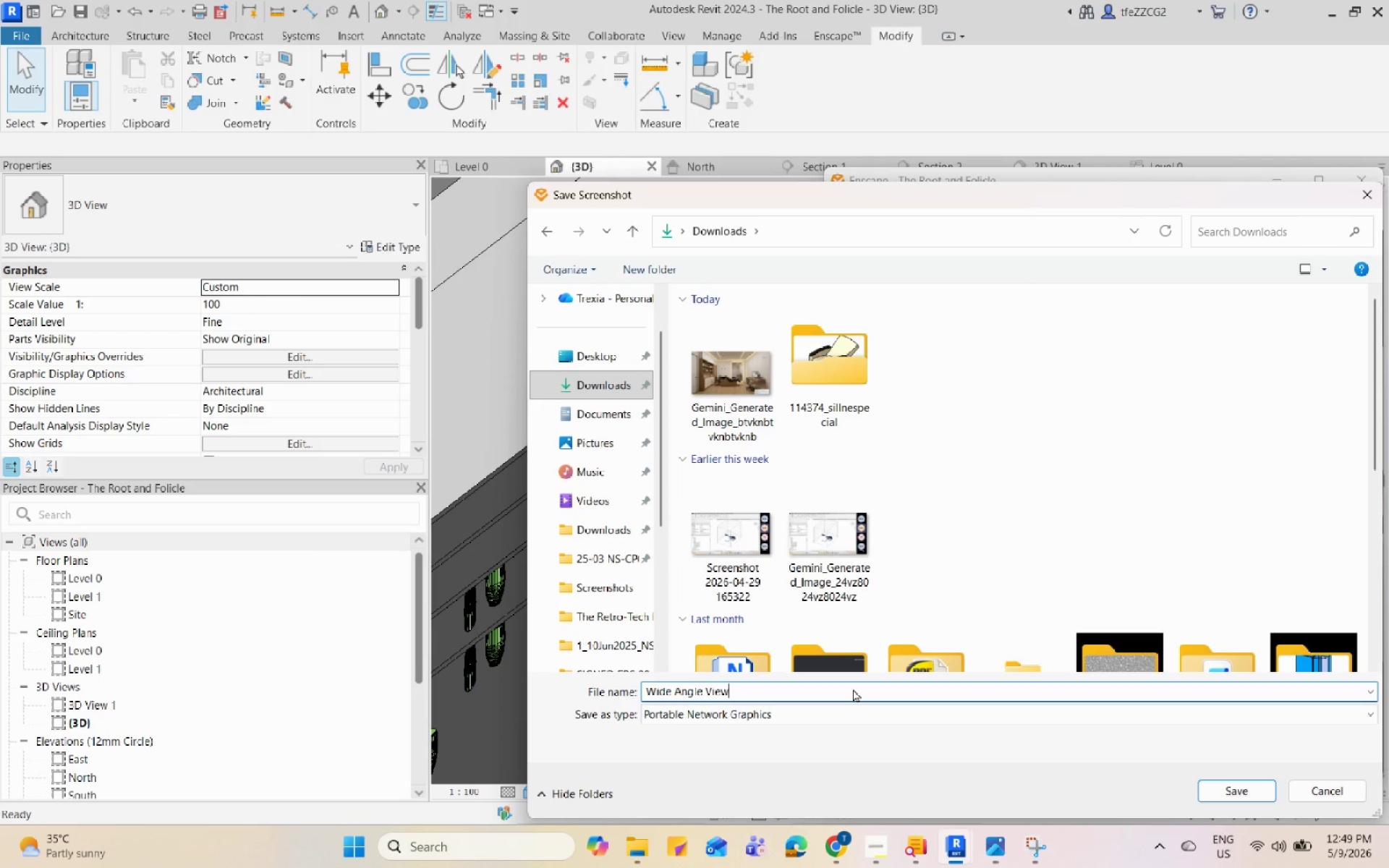 
key(Enter)
 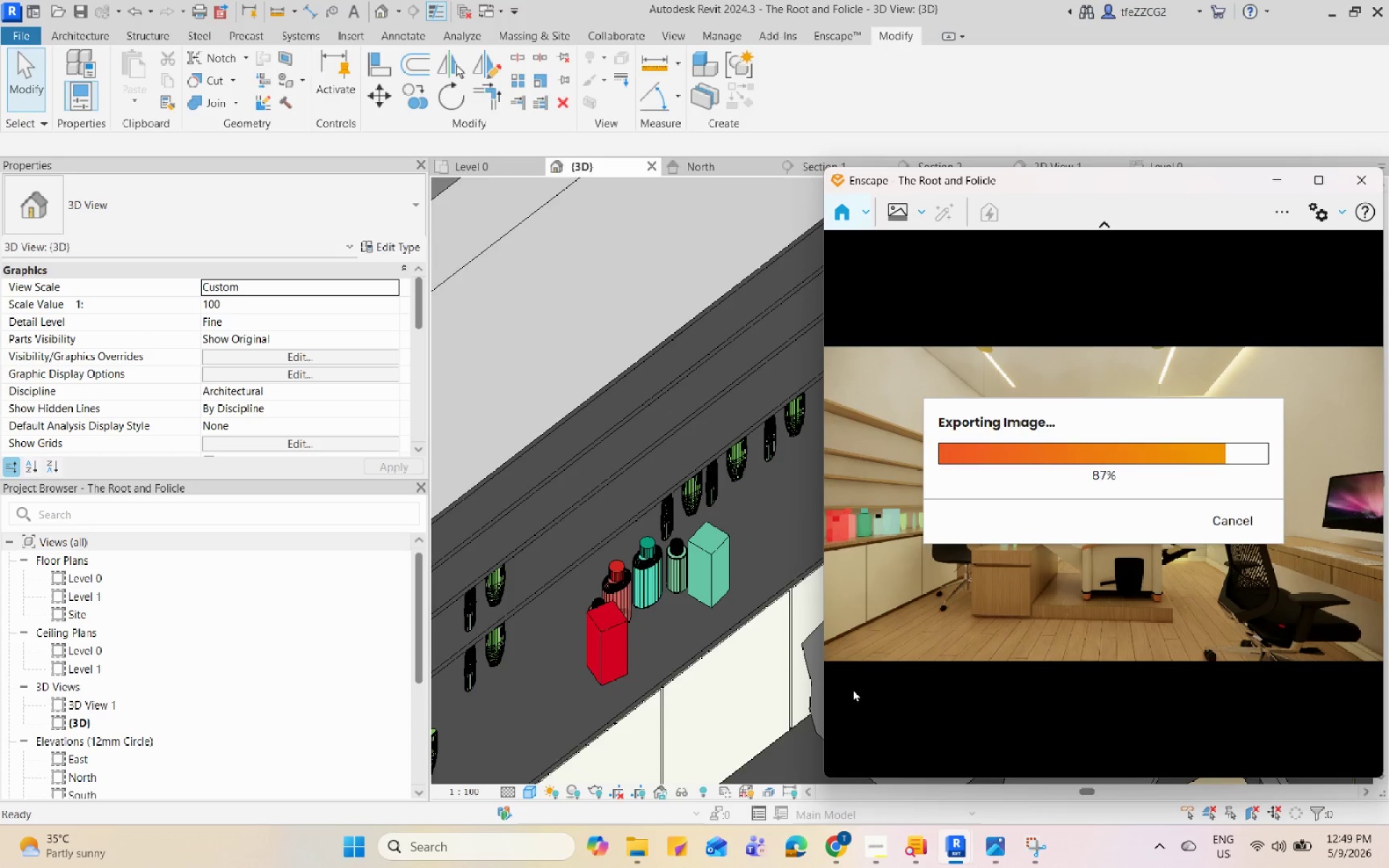 
wait(14.23)
 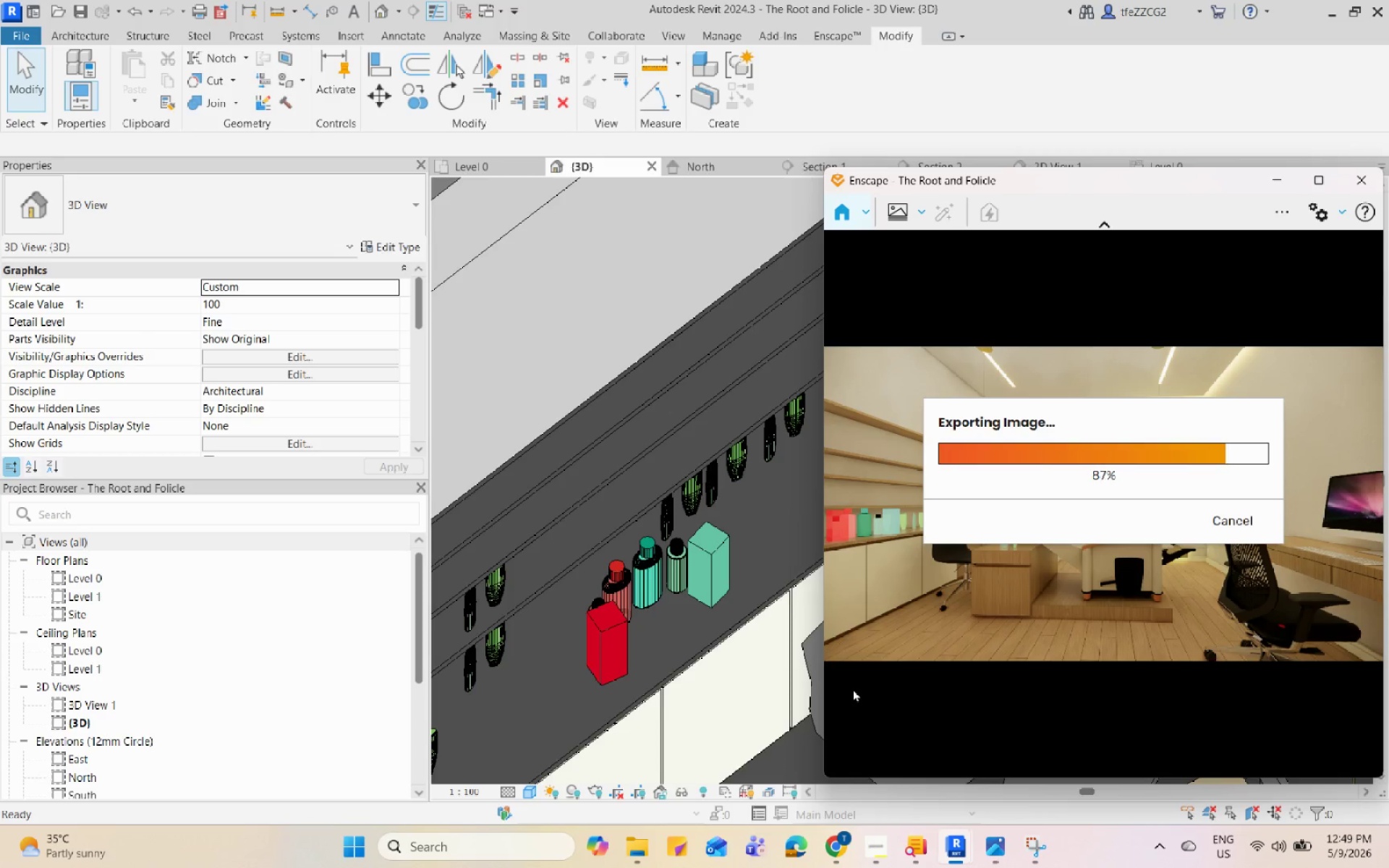 
left_click([643, 851])
 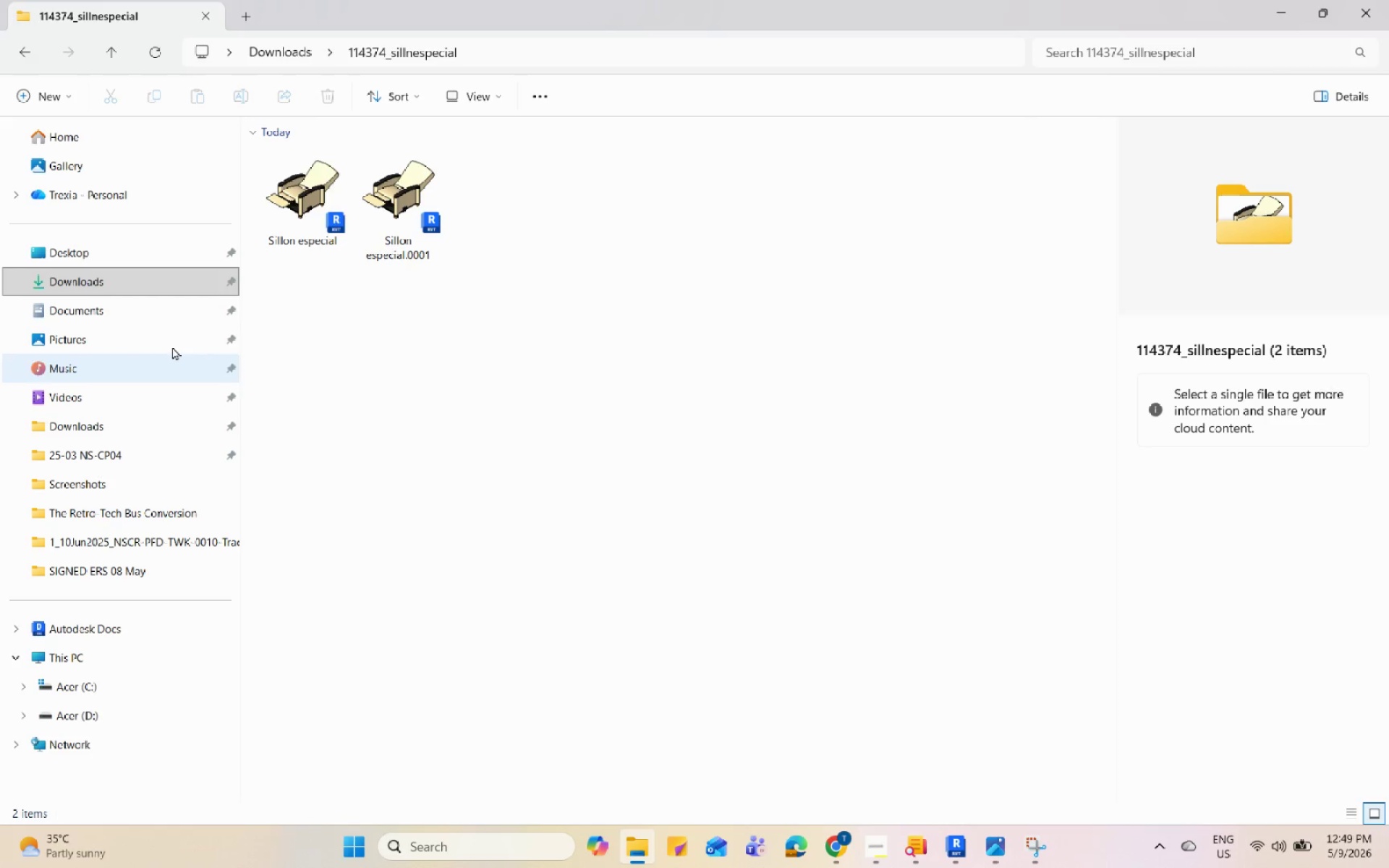 
left_click([131, 273])
 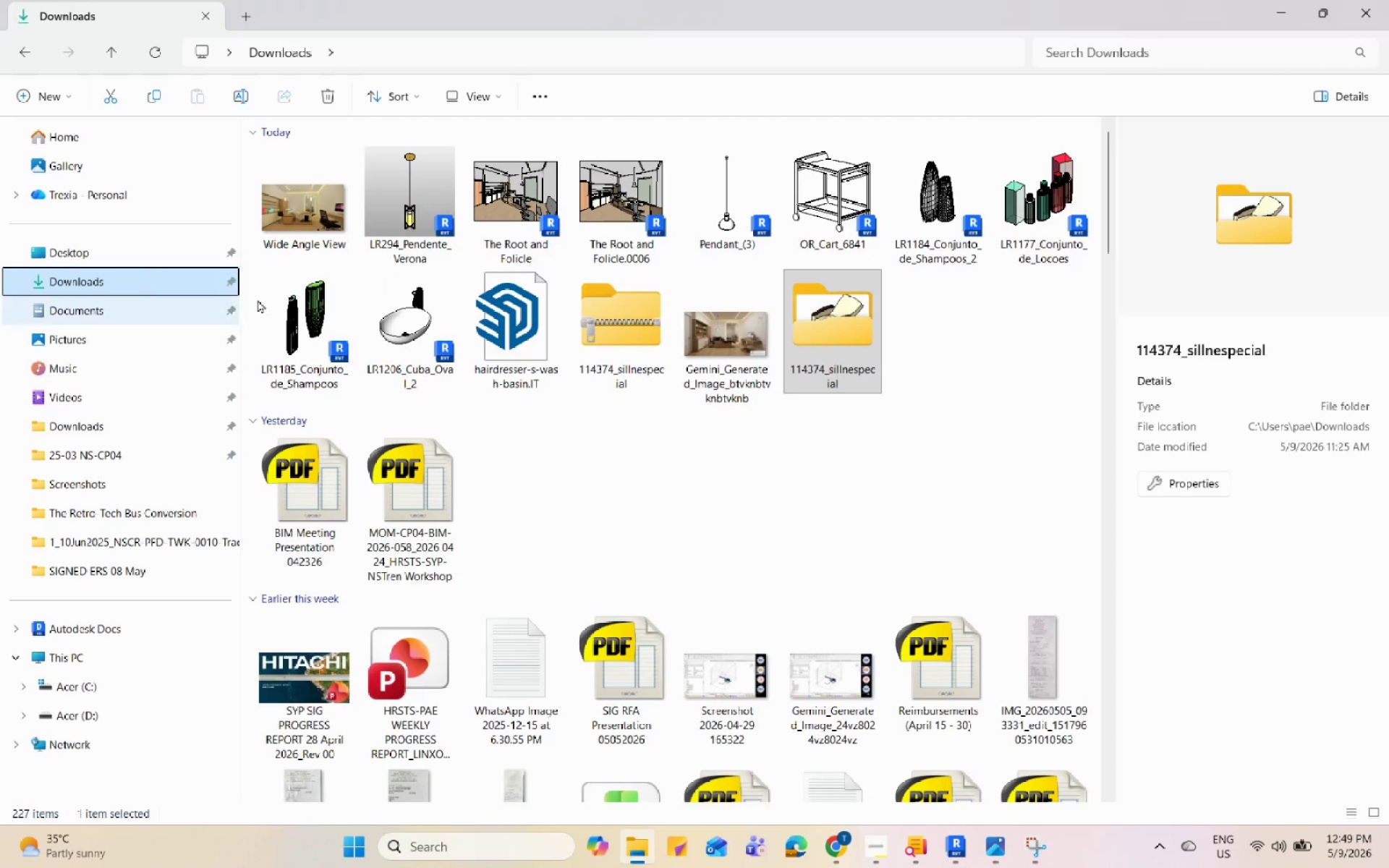 
scroll: coordinate [371, 301], scroll_direction: up, amount: 2.0
 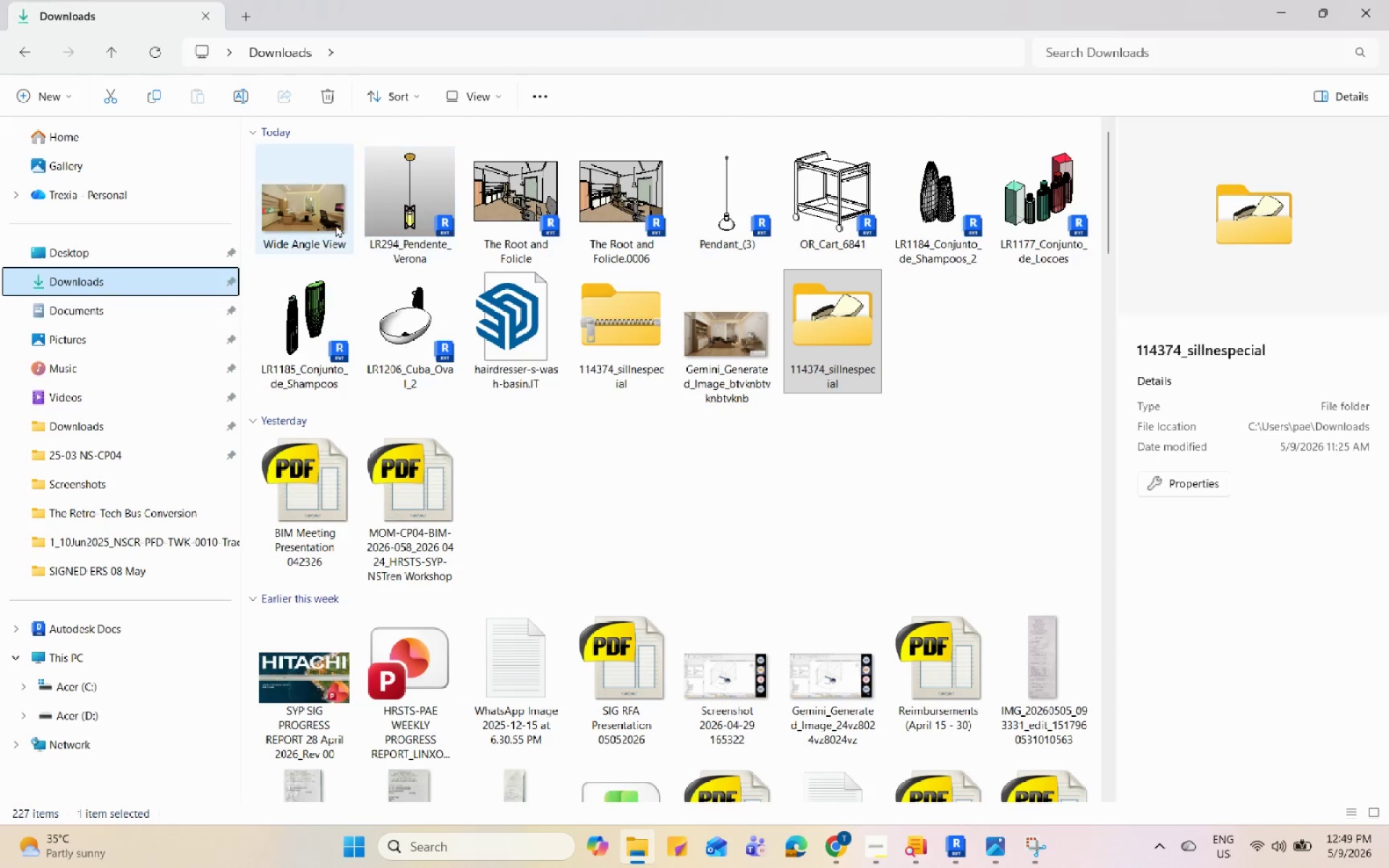 
double_click([336, 224])
 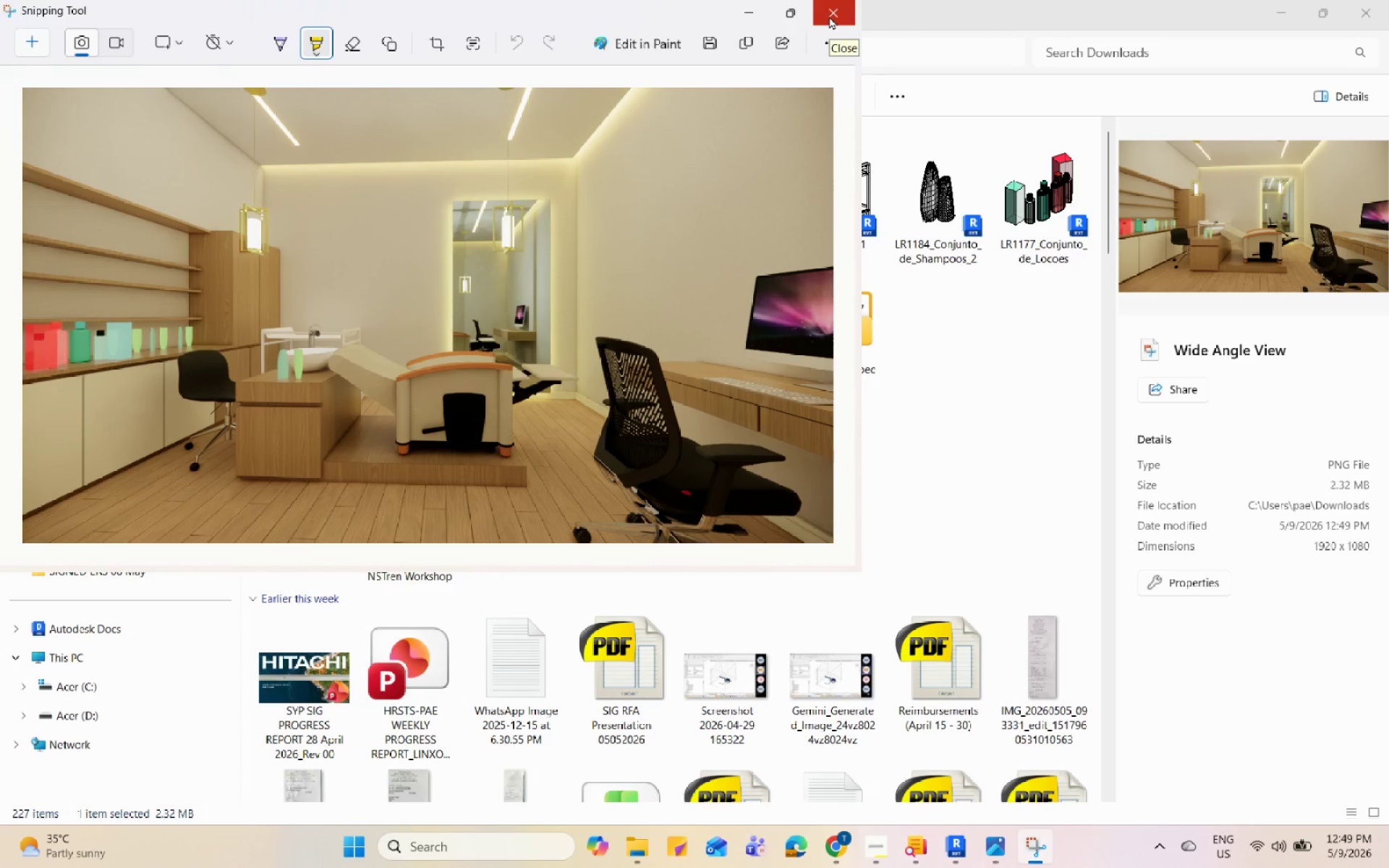 
wait(6.7)
 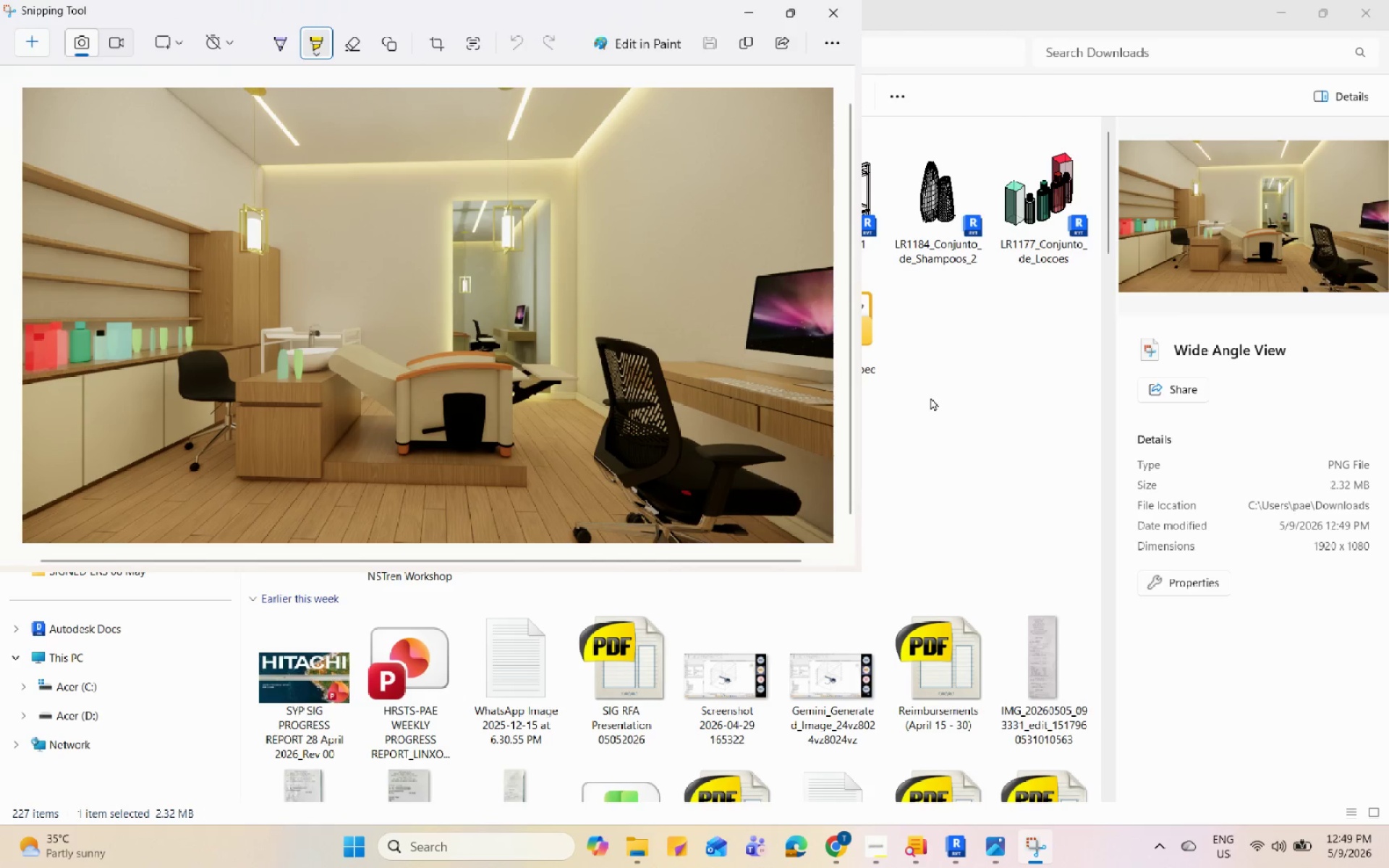 
left_click([829, 16])
 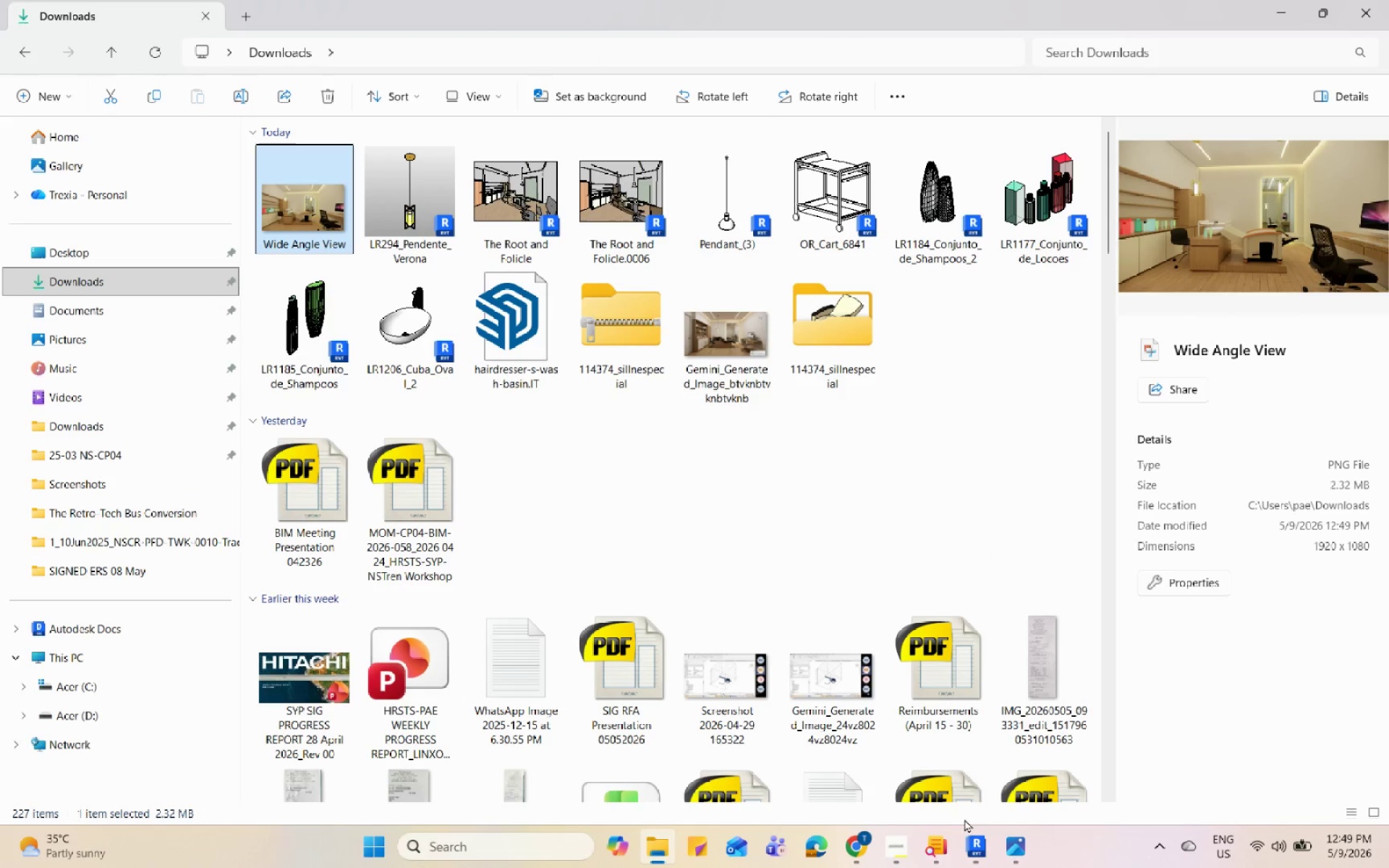 
left_click([972, 857])
 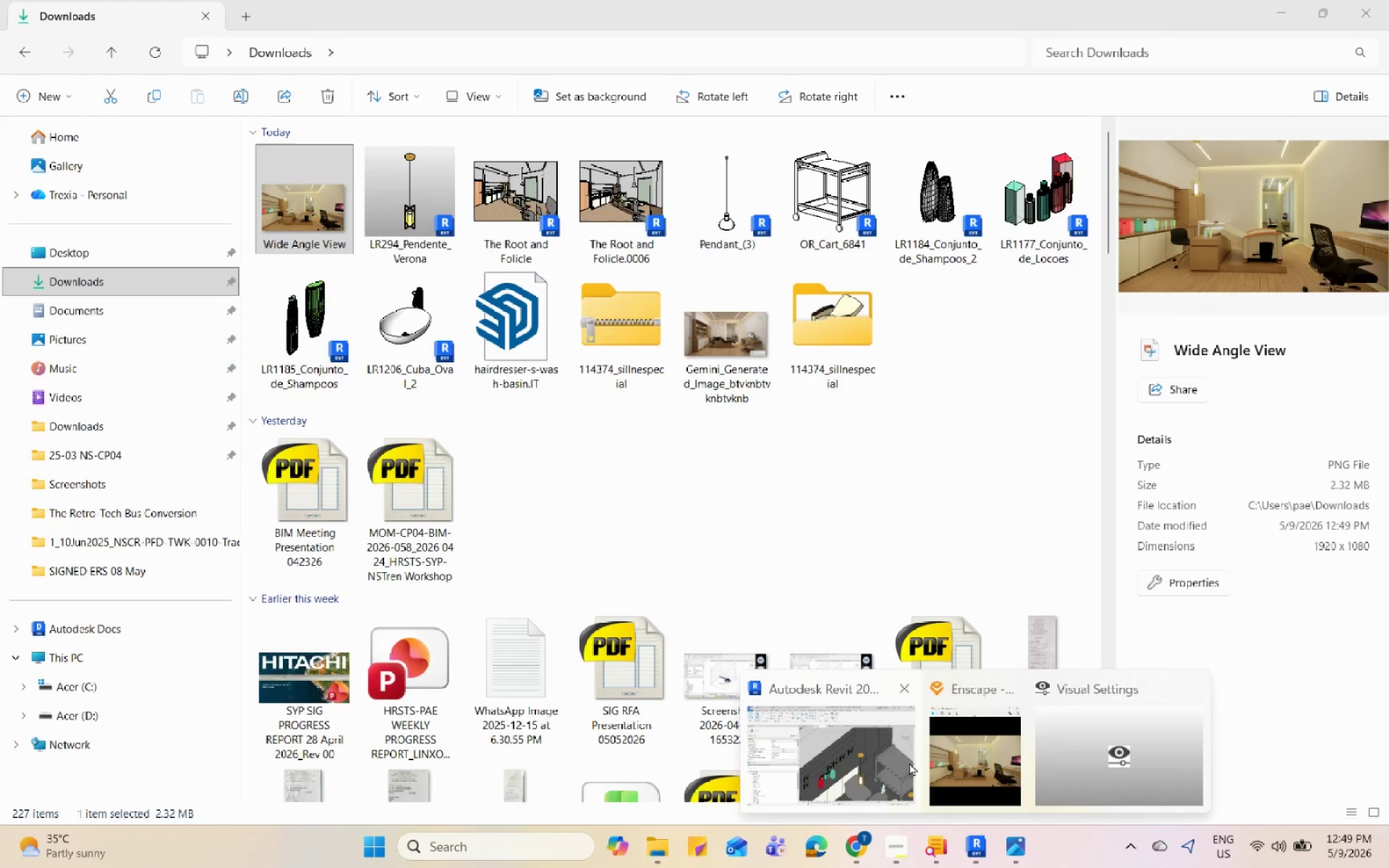 
left_click([946, 752])
 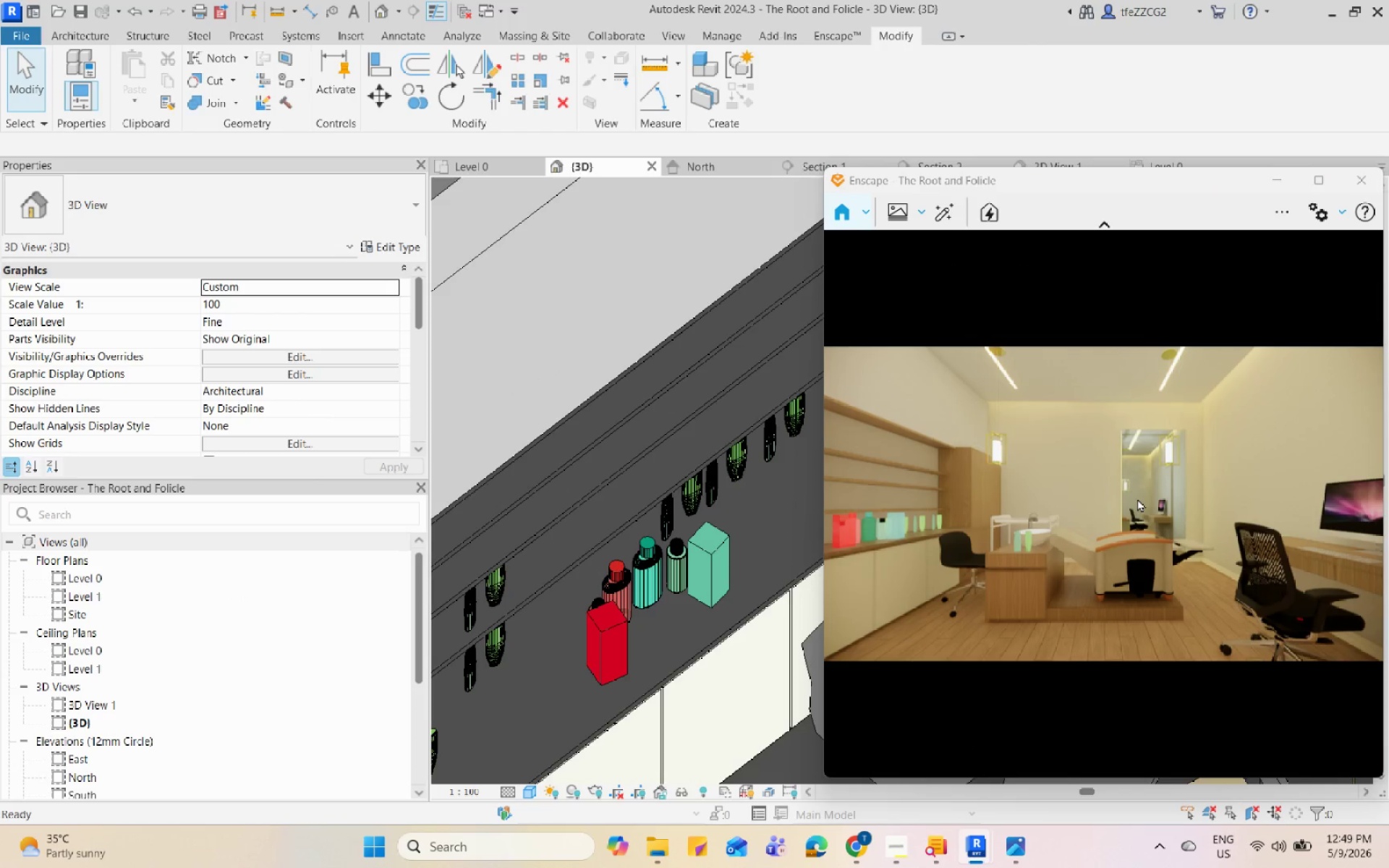 
wait(7.17)
 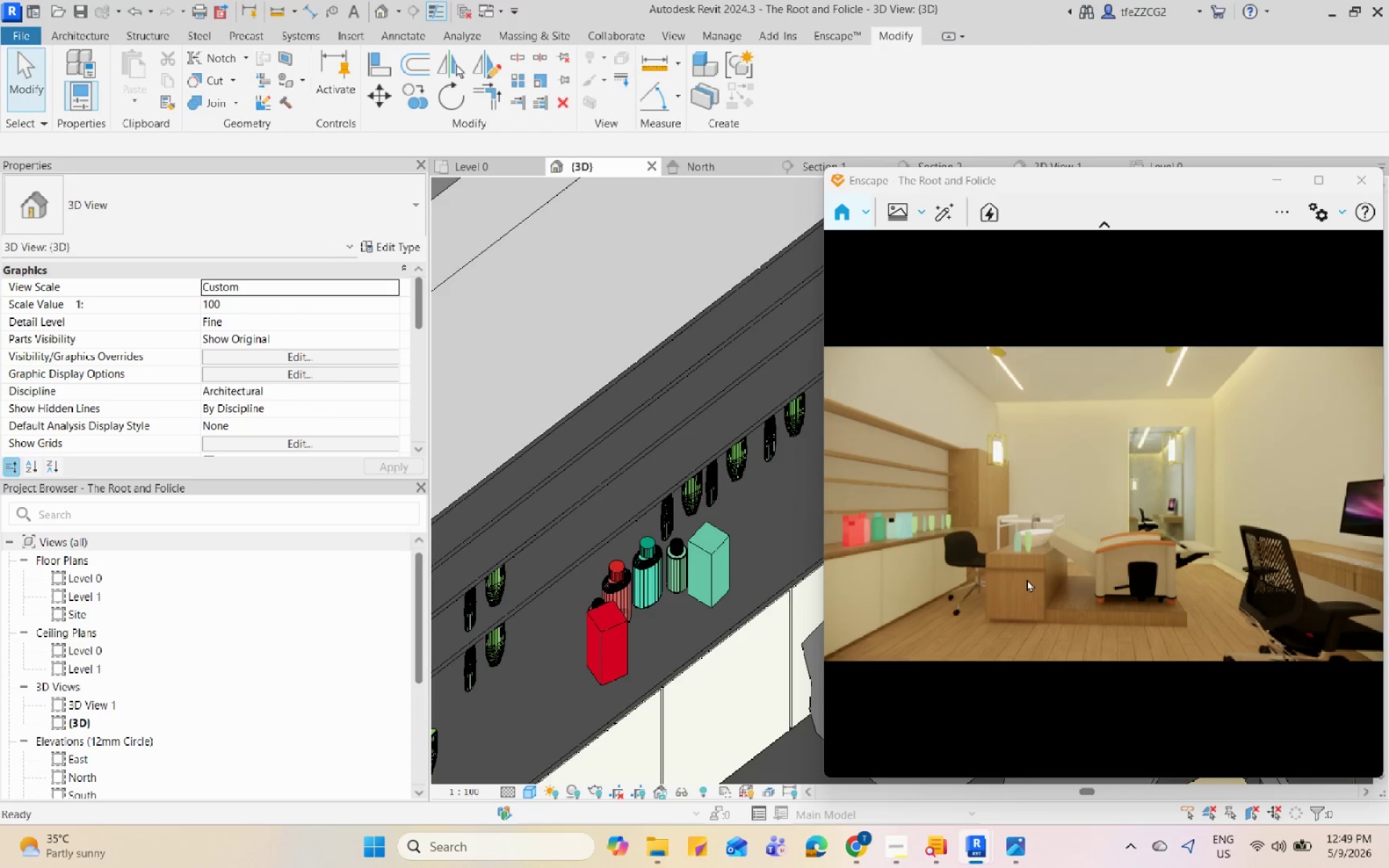 
left_click([892, 215])
 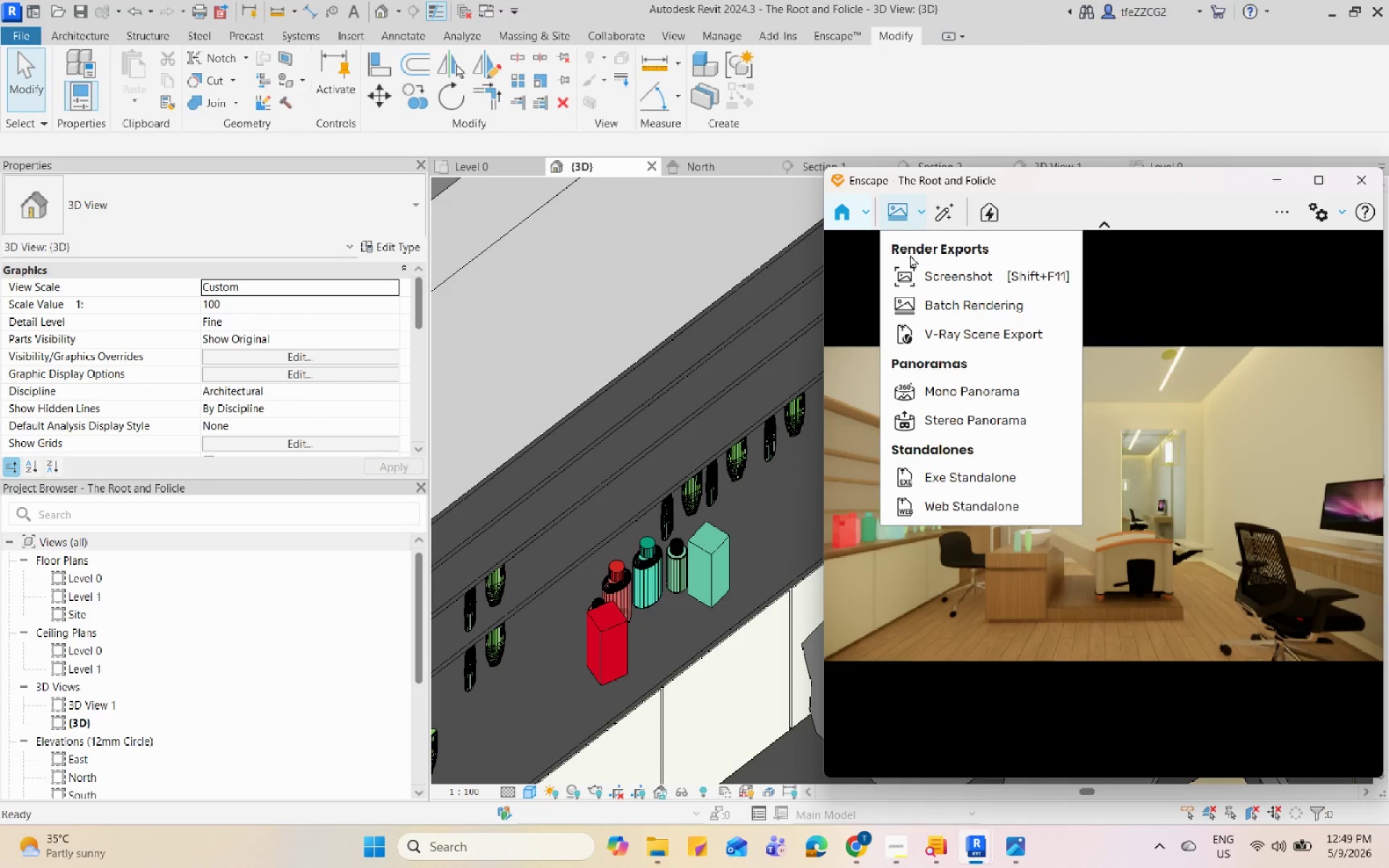 
left_click([915, 274])
 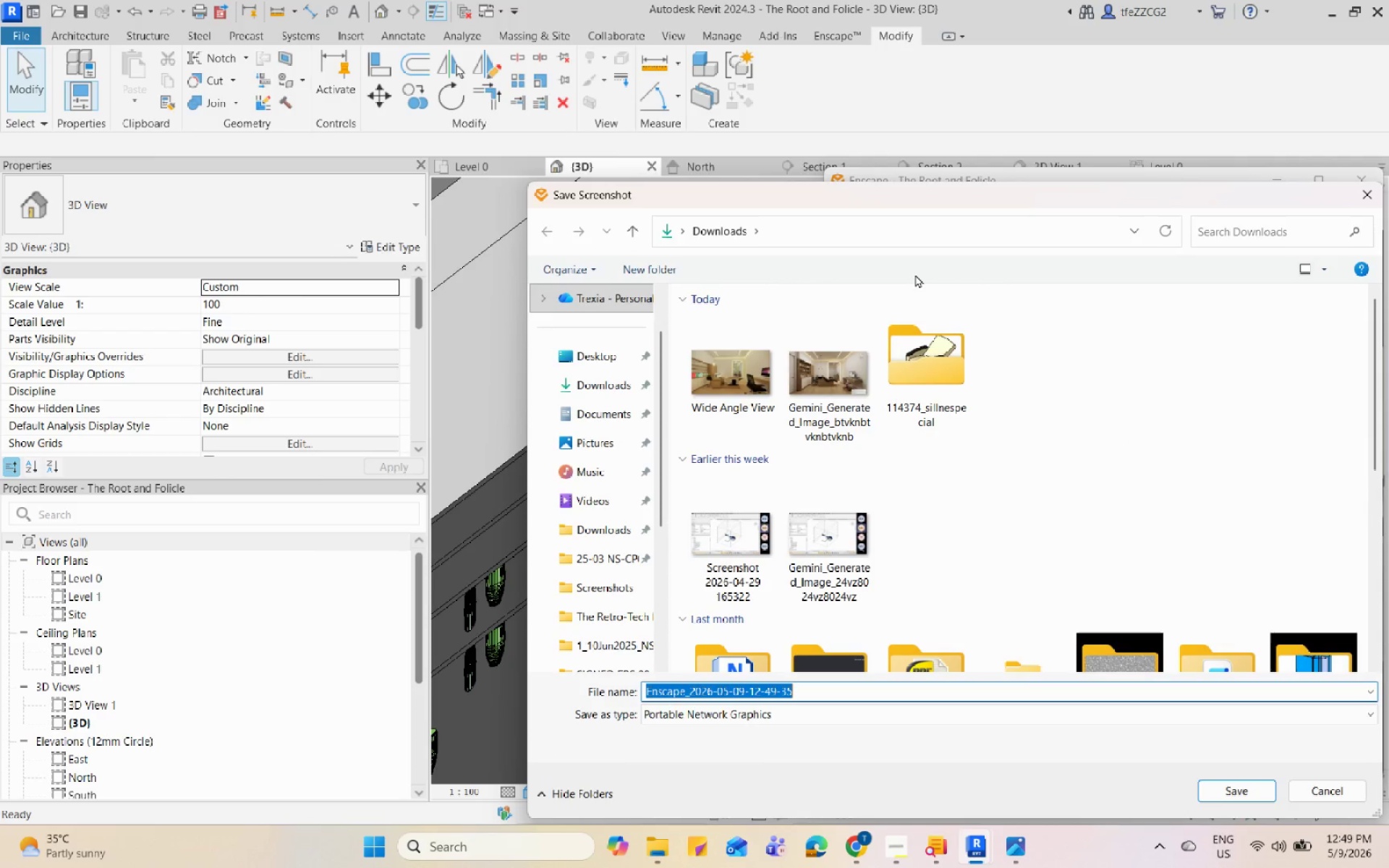 
left_click([741, 347])
 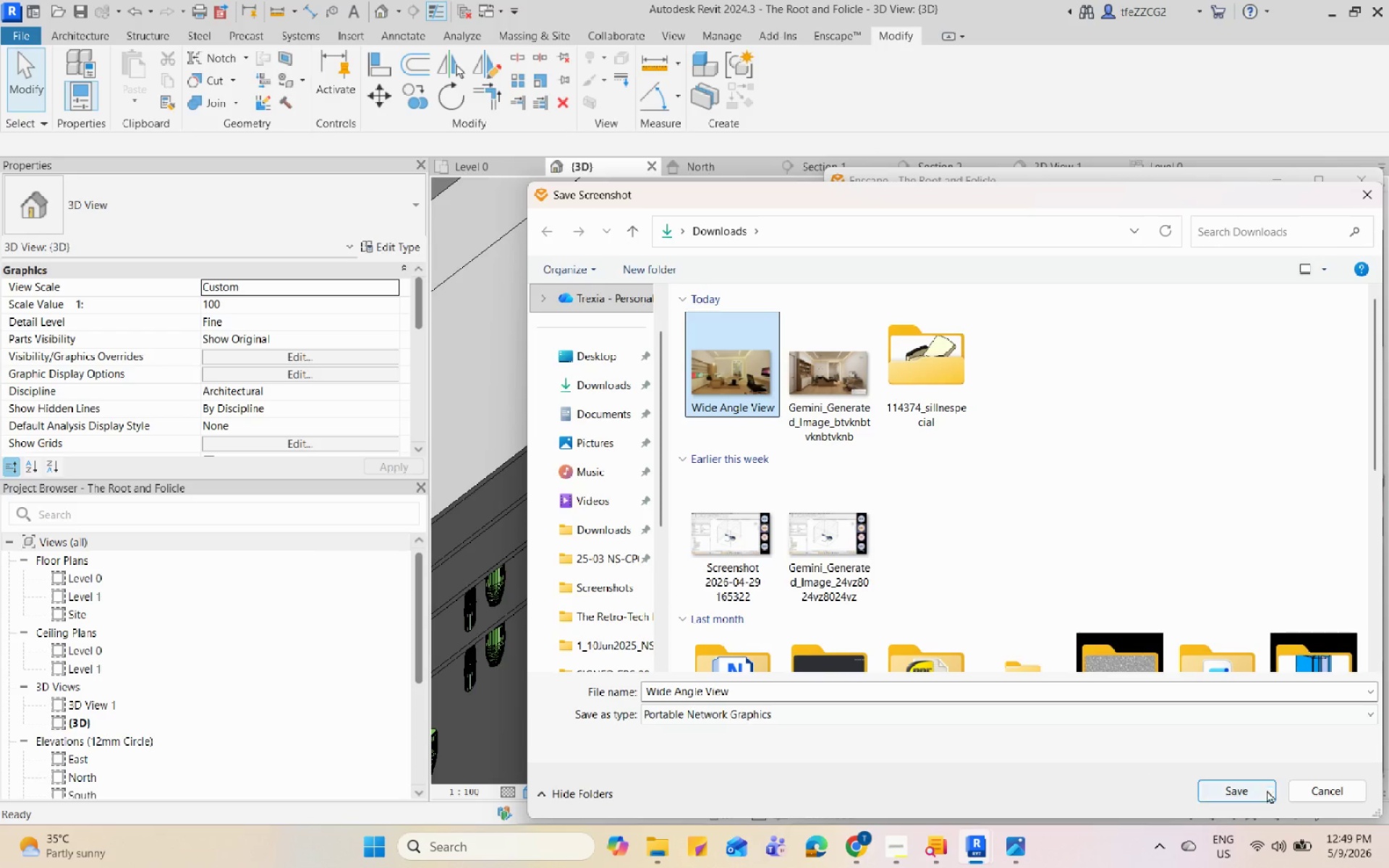 
left_click([1262, 791])
 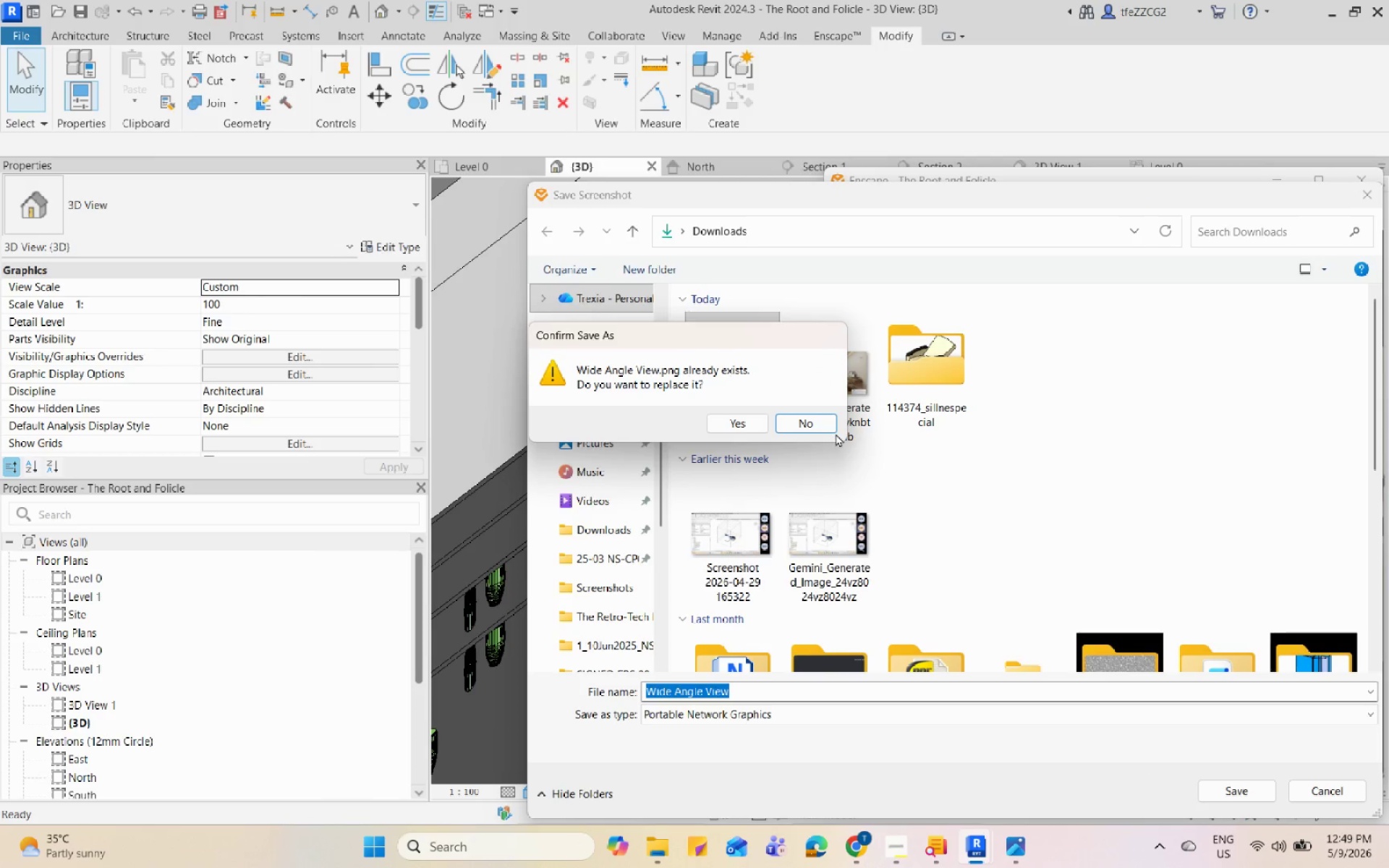 
left_click([754, 428])
 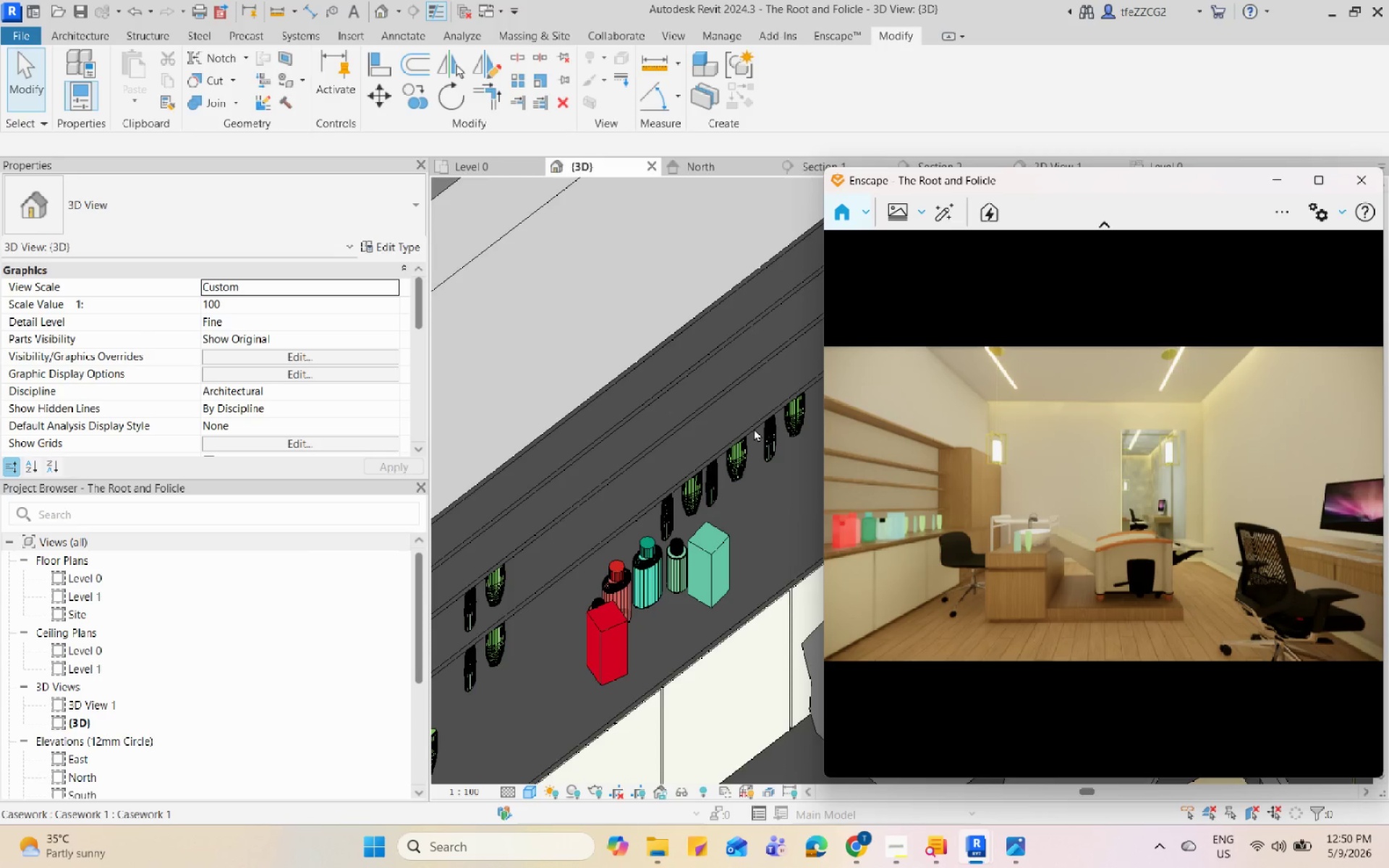 
wait(37.81)
 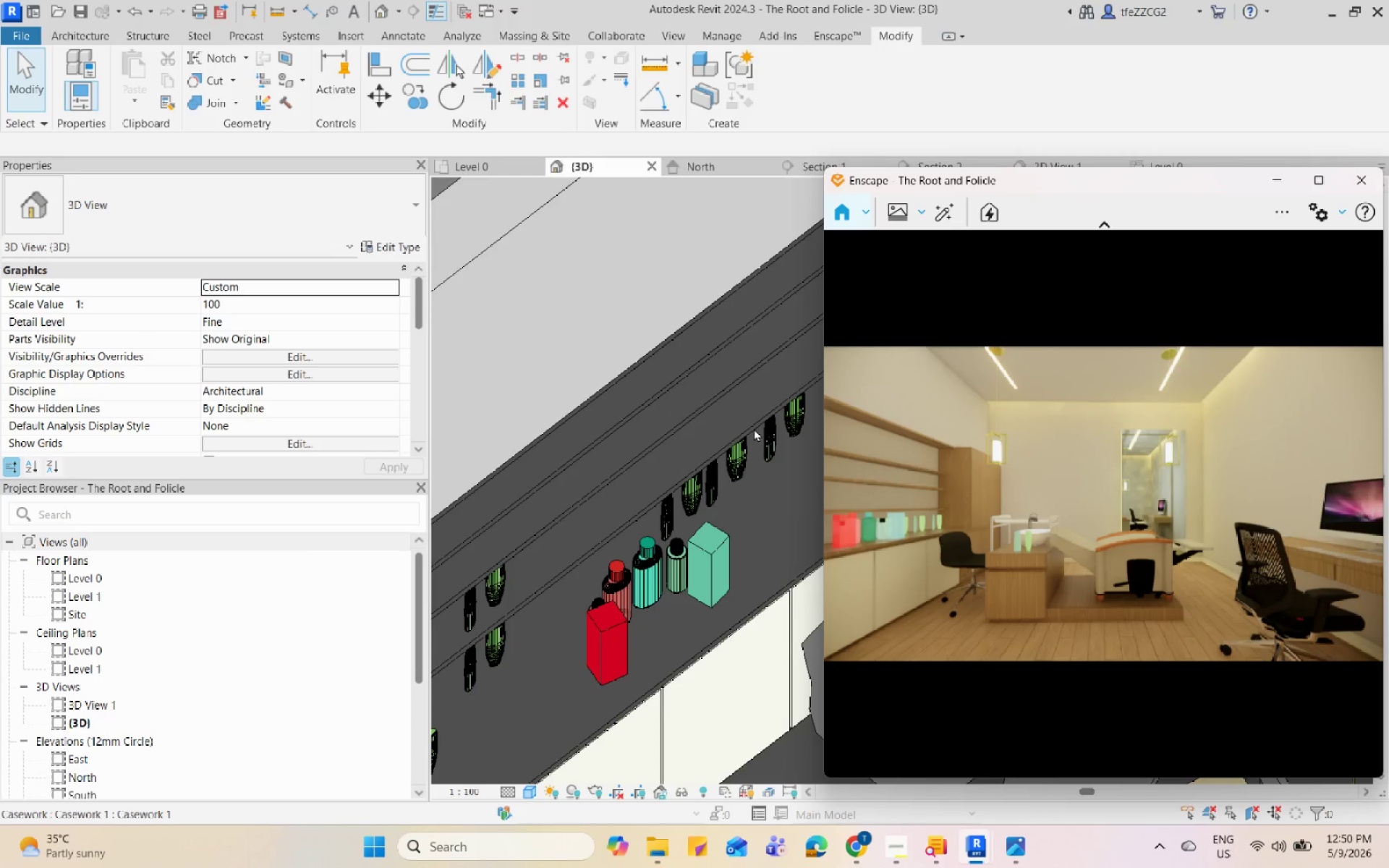 
scroll: coordinate [1053, 581], scroll_direction: up, amount: 1.0
 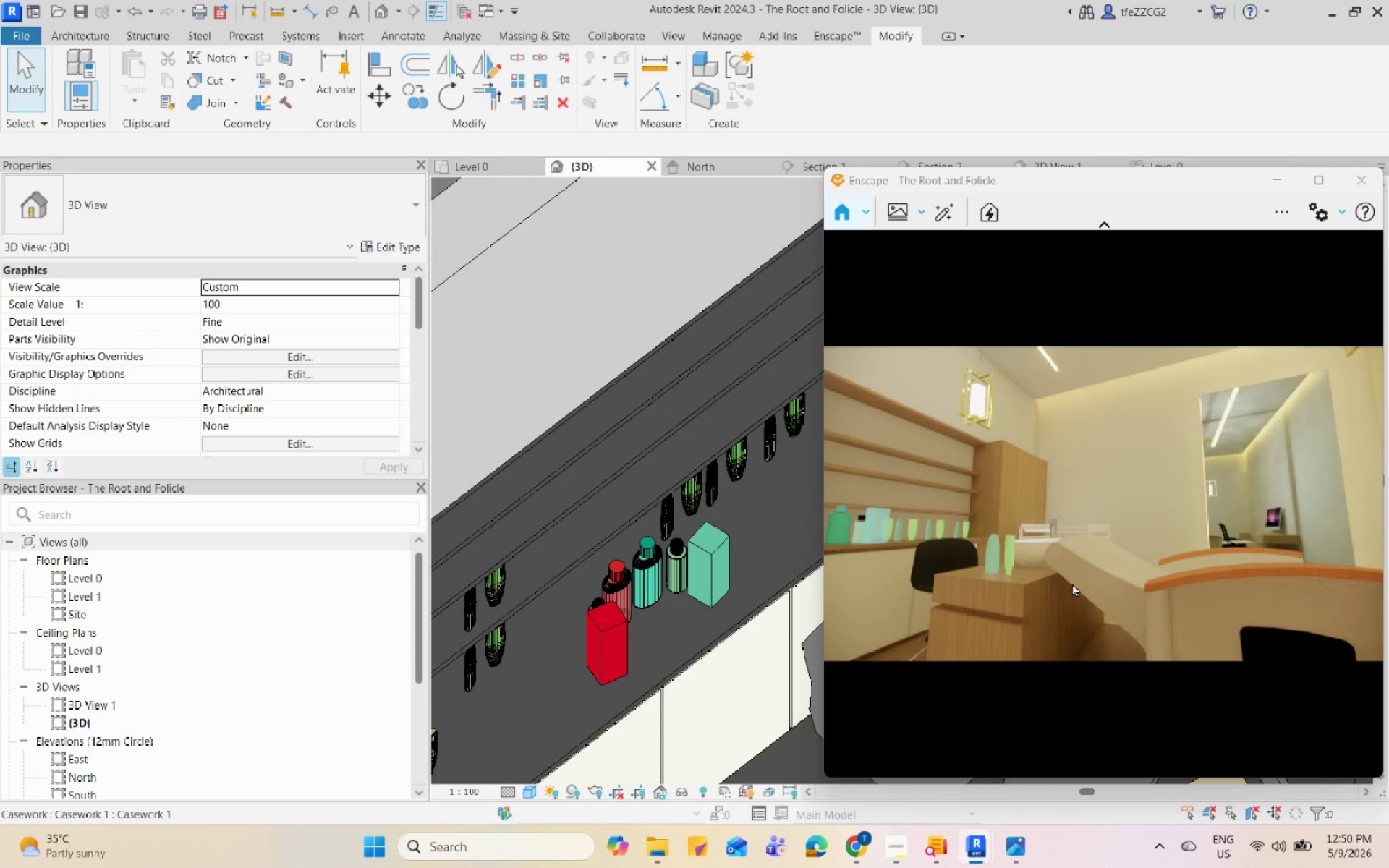 
wait(23.59)
 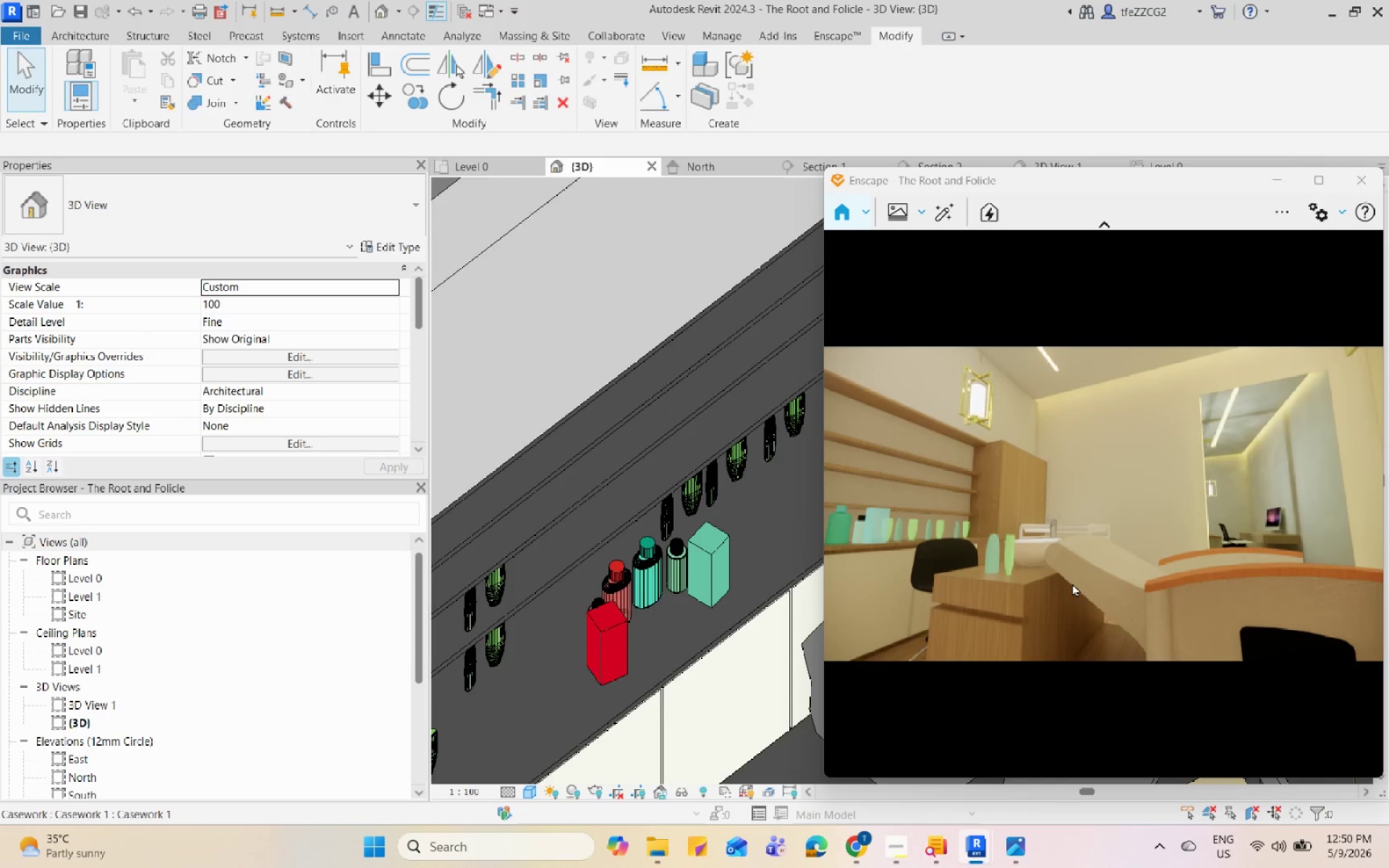 
scroll: coordinate [1016, 509], scroll_direction: down, amount: 1.0
 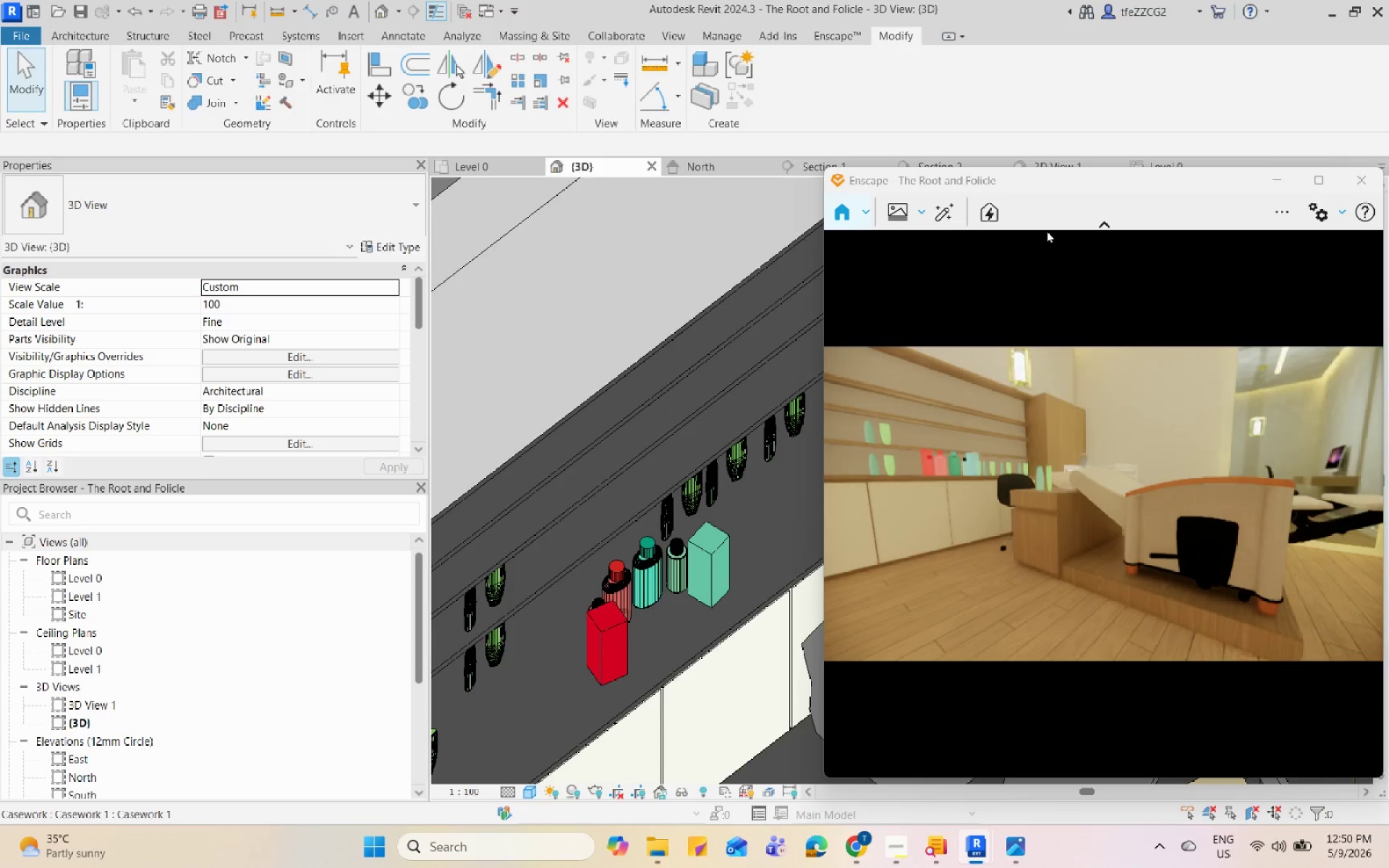 
left_click([1023, 846])
 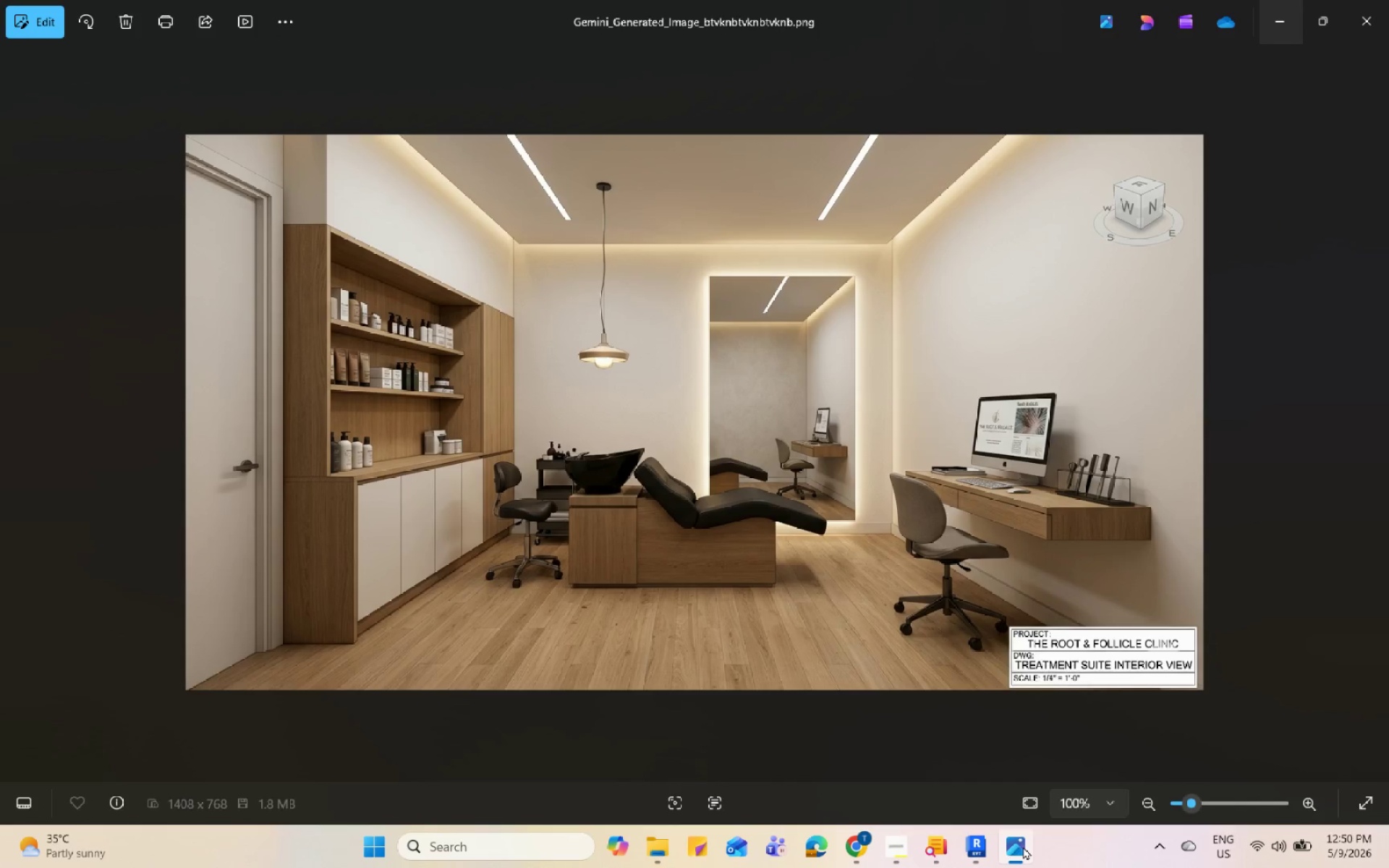 
left_click([1023, 846])
 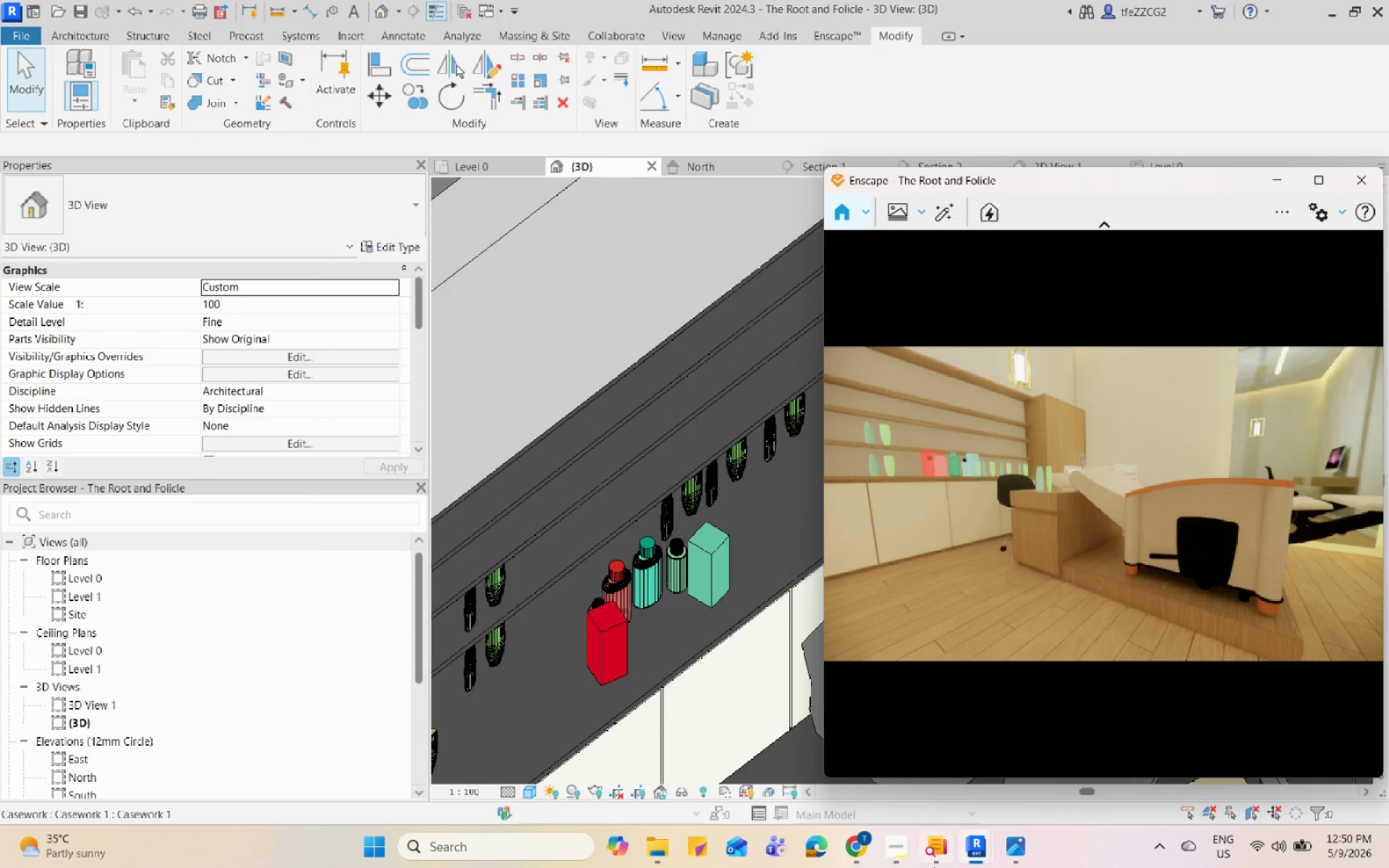 
left_click([883, 854])